 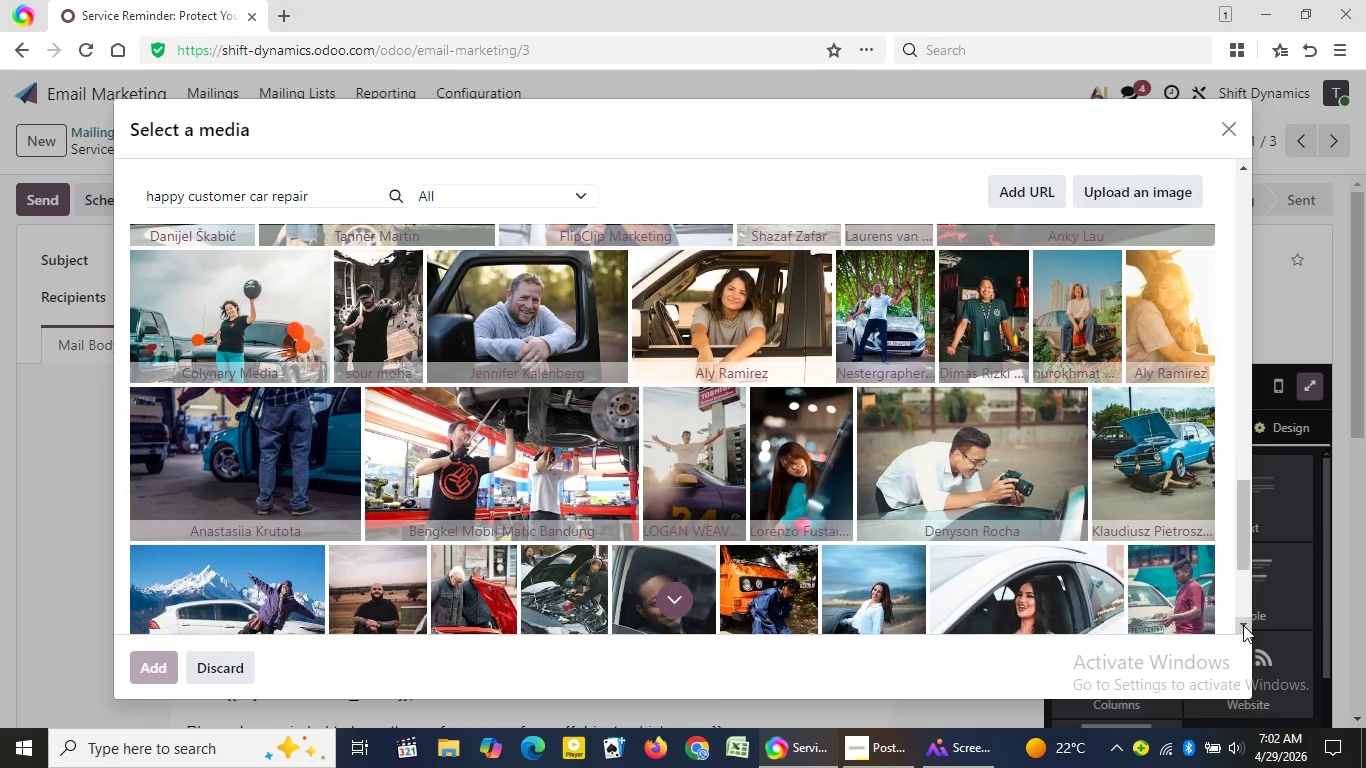 
triple_click([1243, 625])
 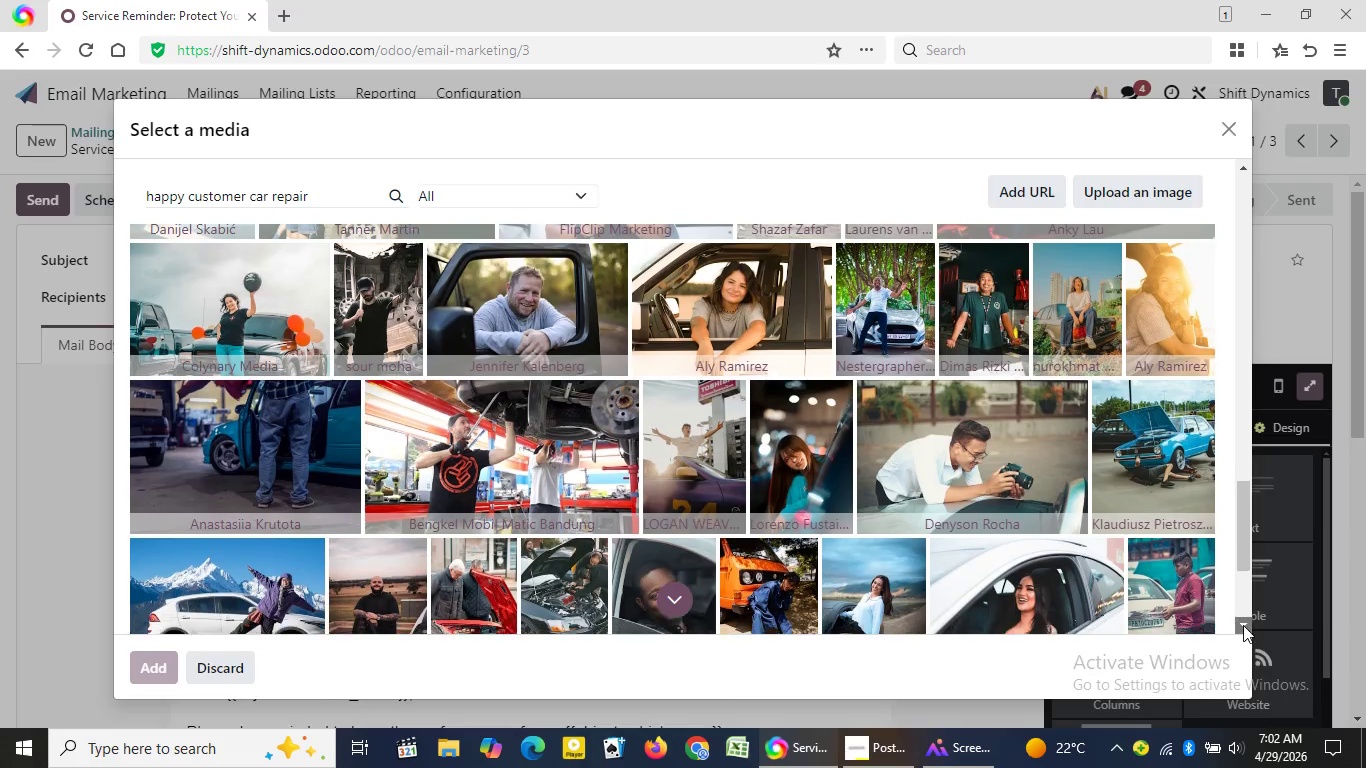 
double_click([1243, 625])
 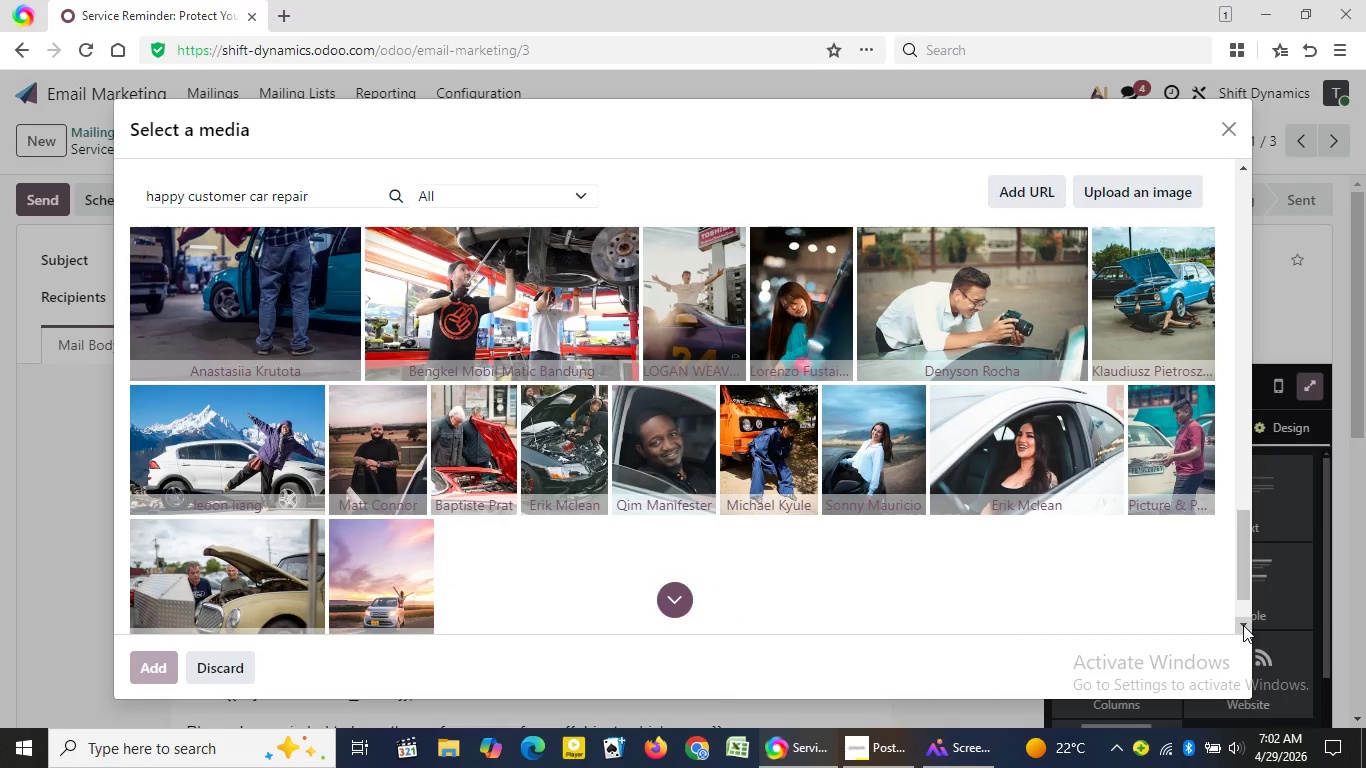 
triple_click([1243, 625])
 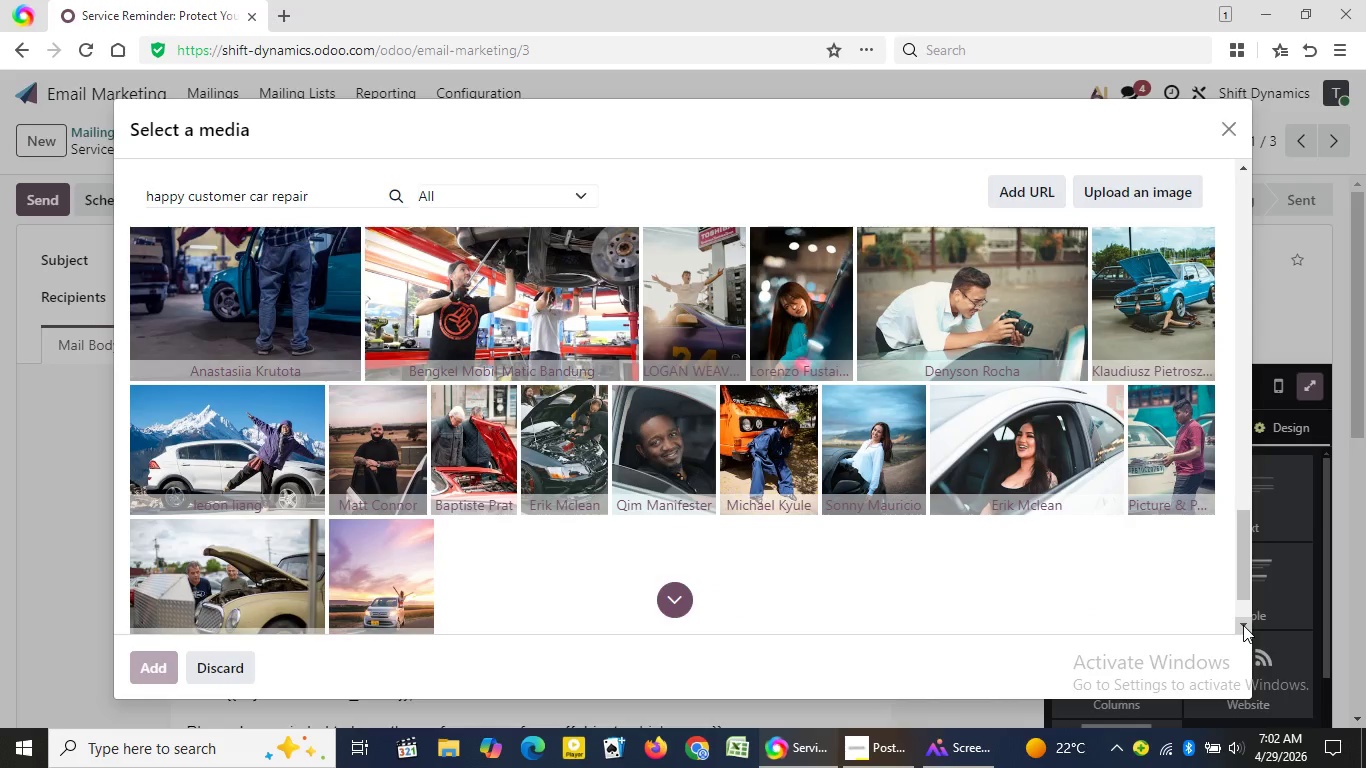 
triple_click([1243, 625])
 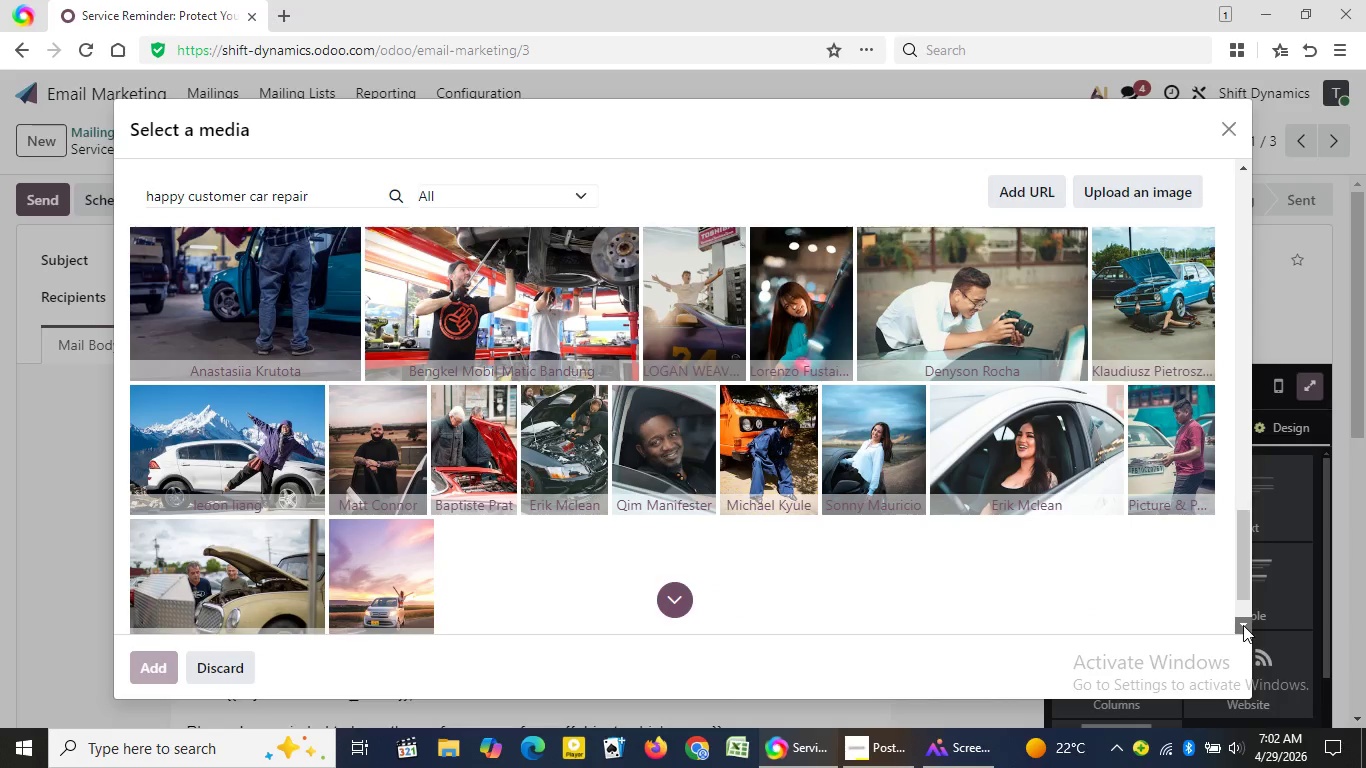 
double_click([1243, 625])
 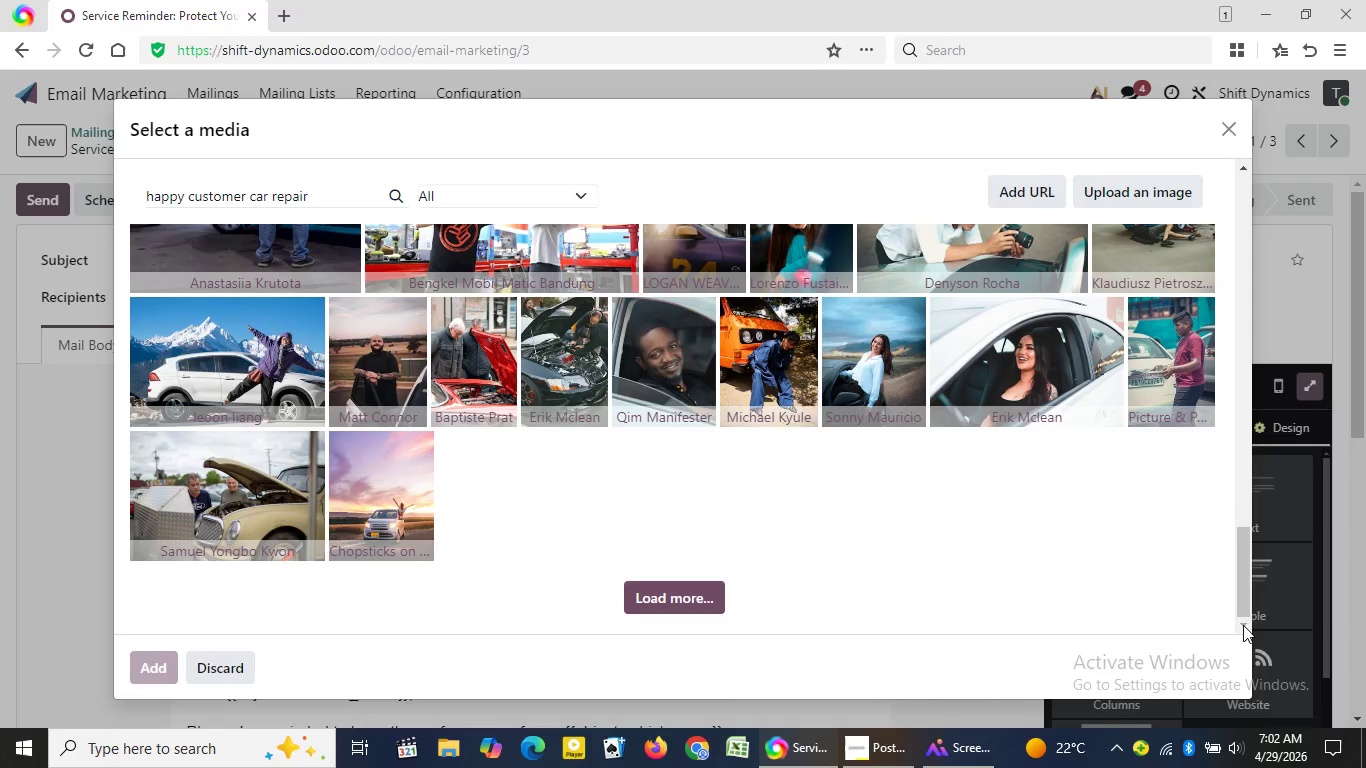 
triple_click([1243, 625])
 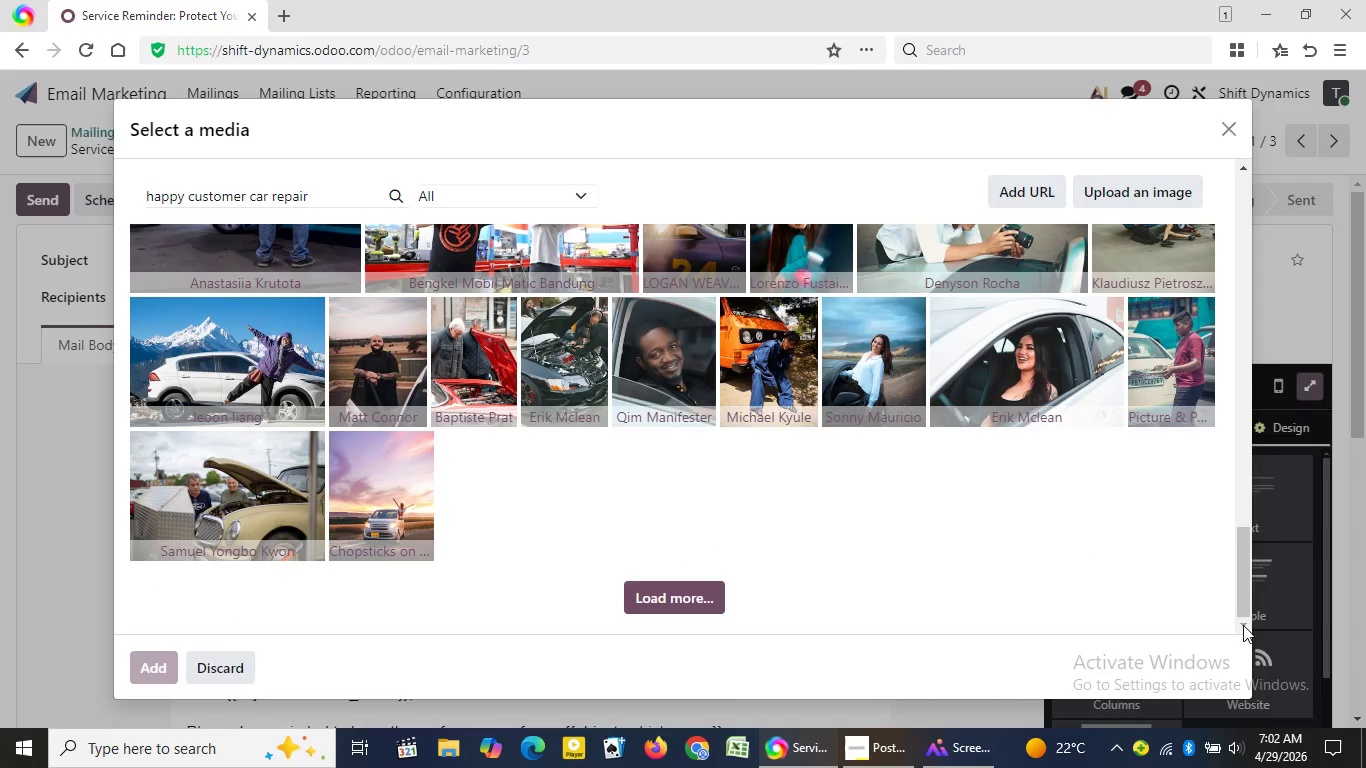 
left_click_drag(start_coordinate=[1243, 611], to_coordinate=[1233, 319])
 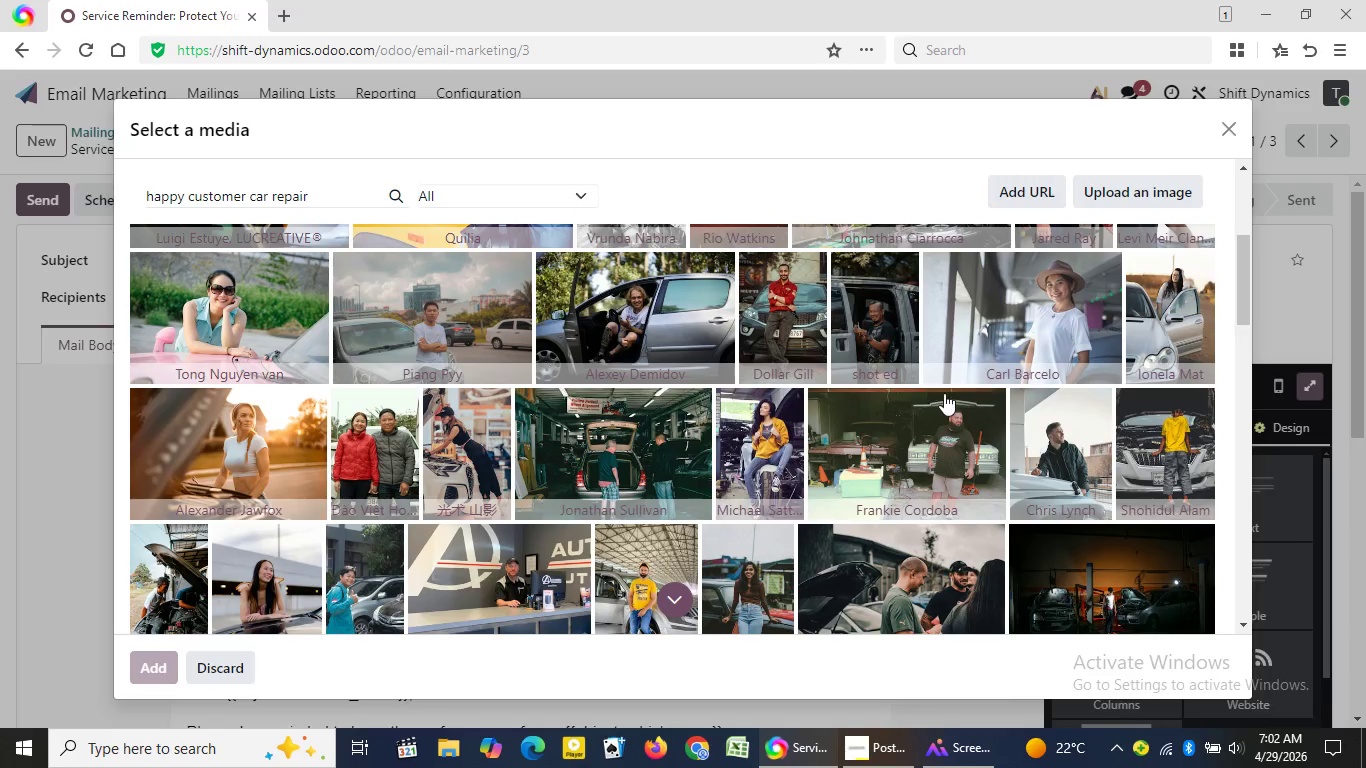 
wait(6.34)
 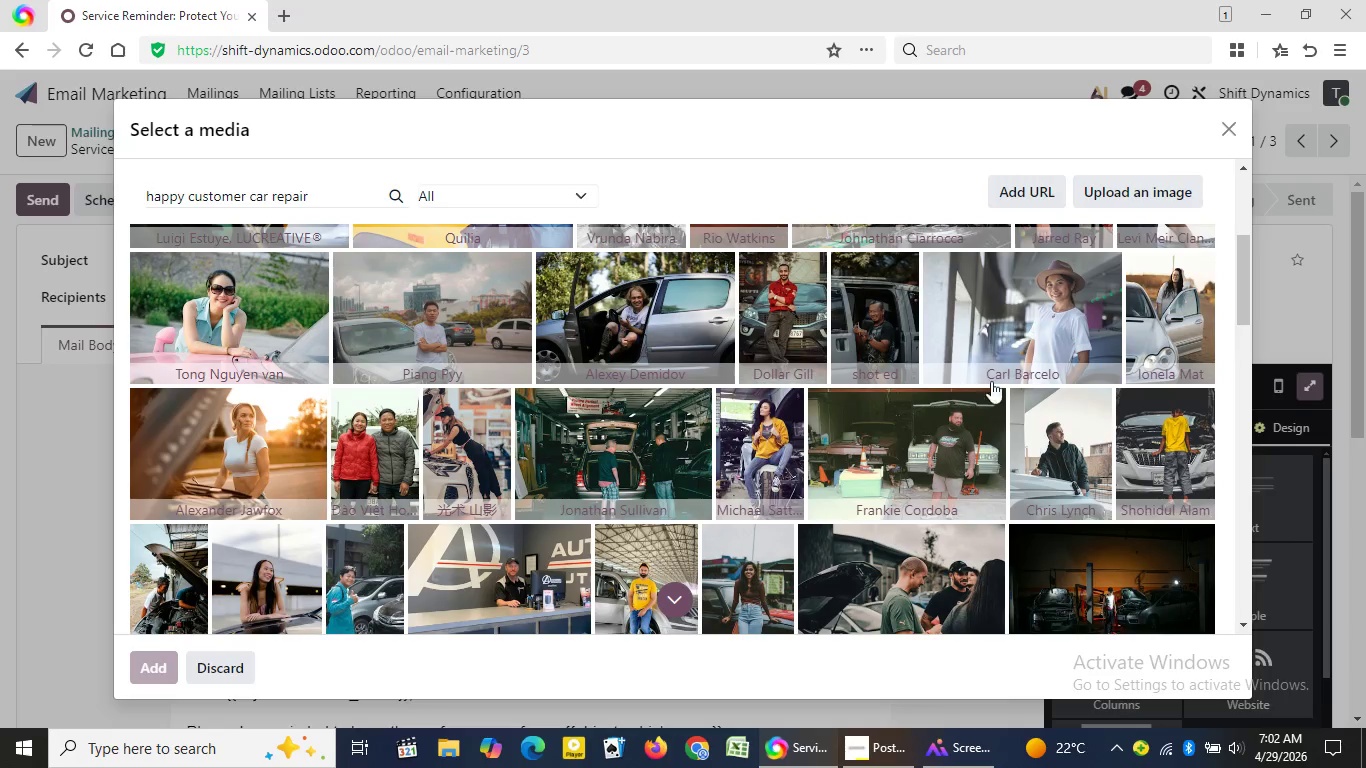 
left_click_drag(start_coordinate=[1240, 292], to_coordinate=[1218, 233])
 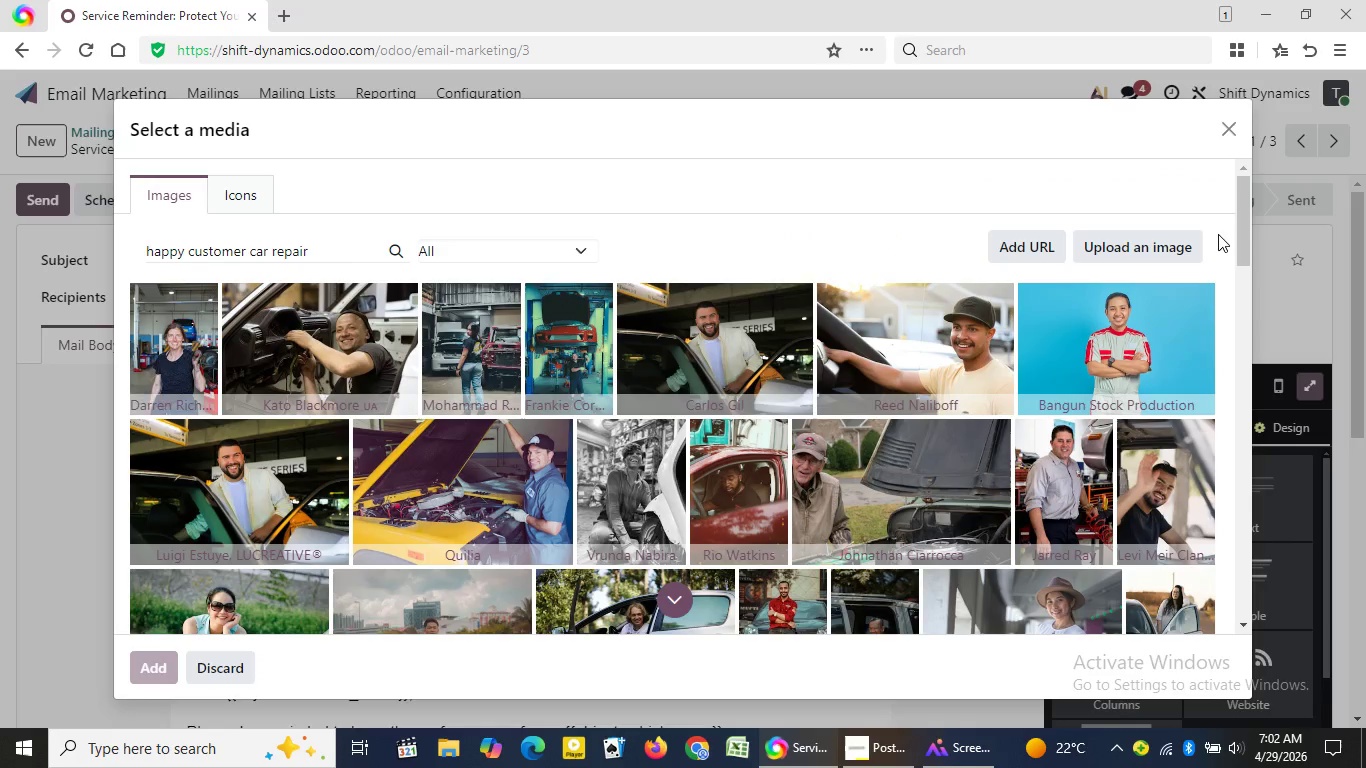 
wait(8.42)
 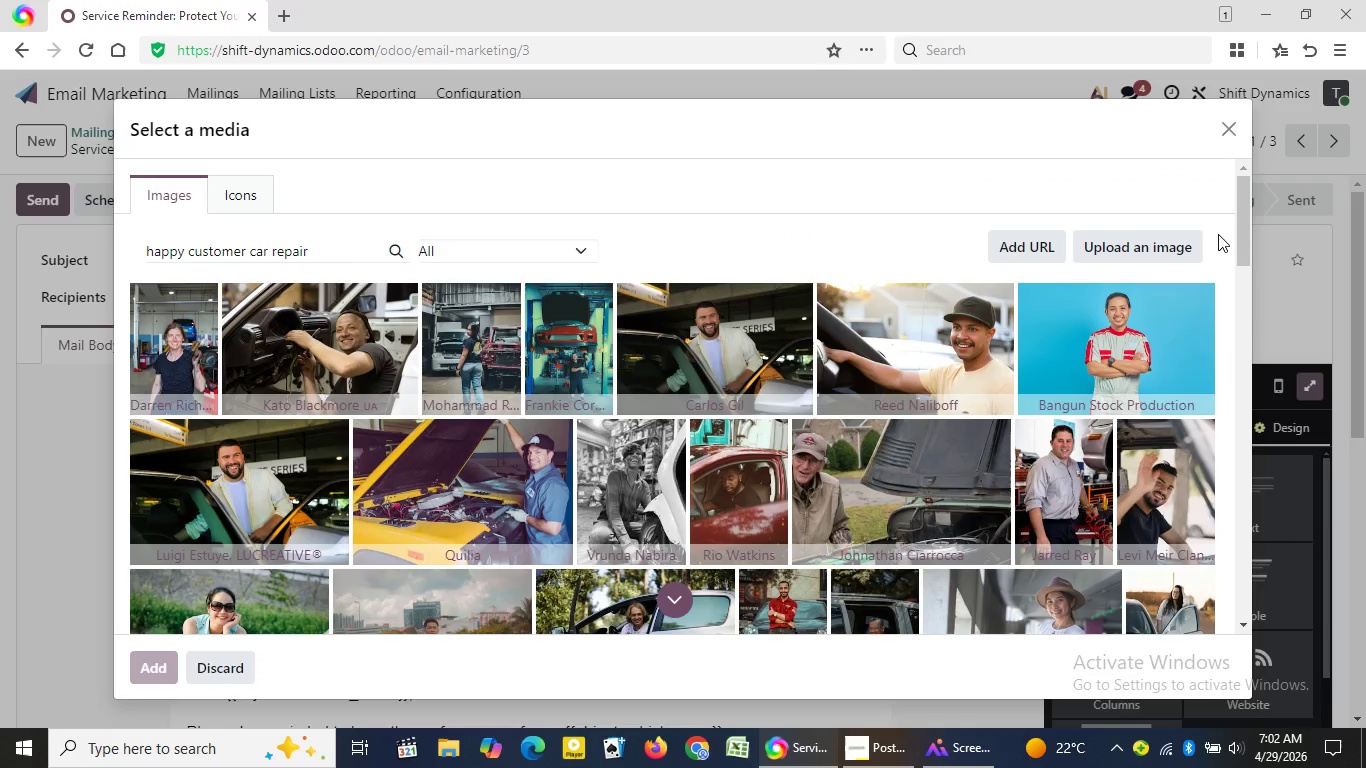 
left_click([694, 351])
 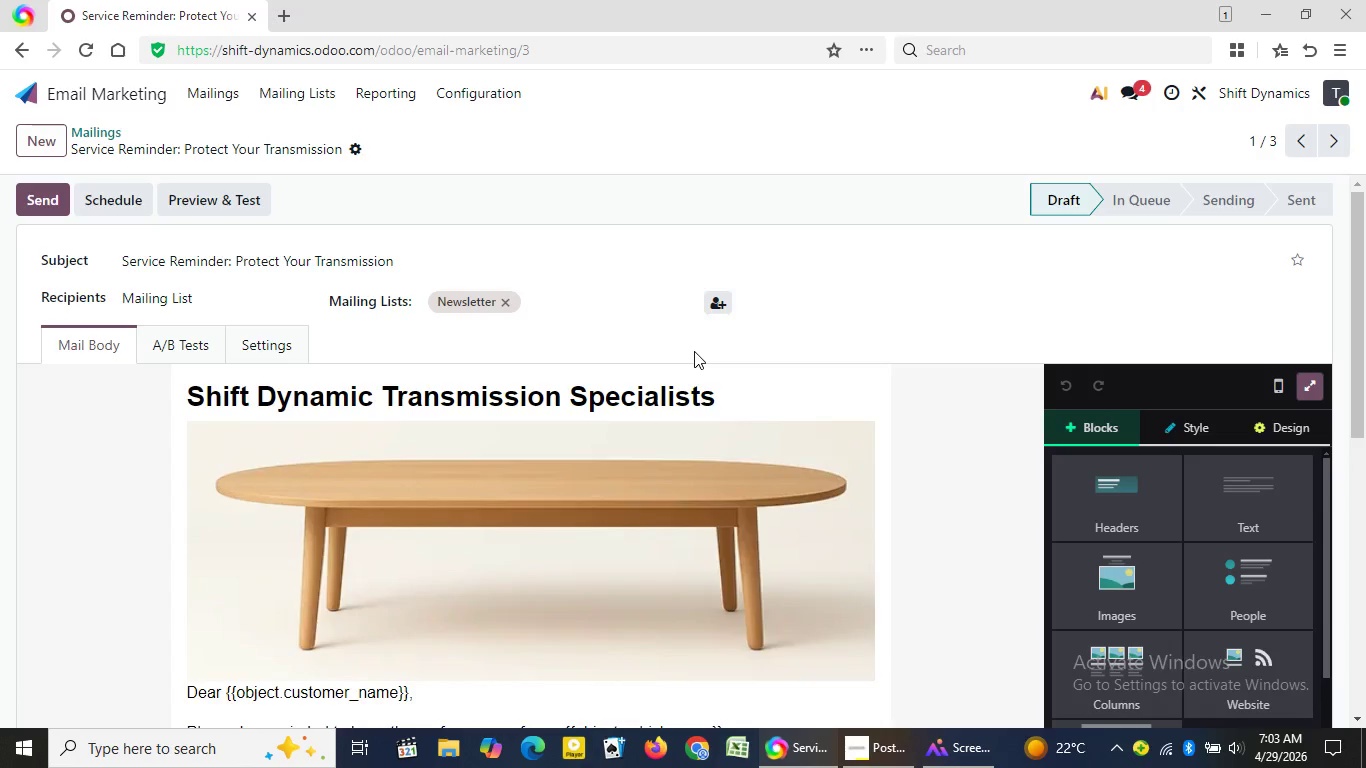 
wait(44.88)
 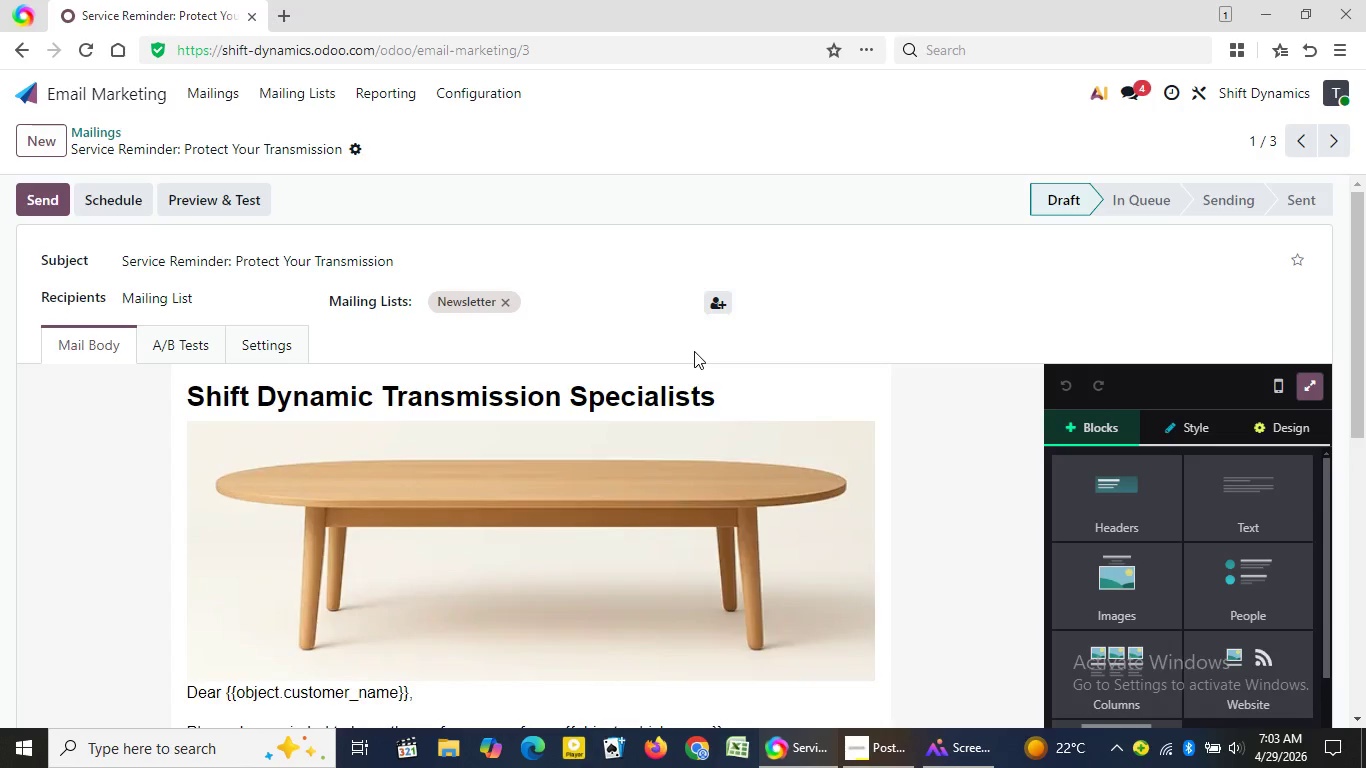 
double_click([673, 557])
 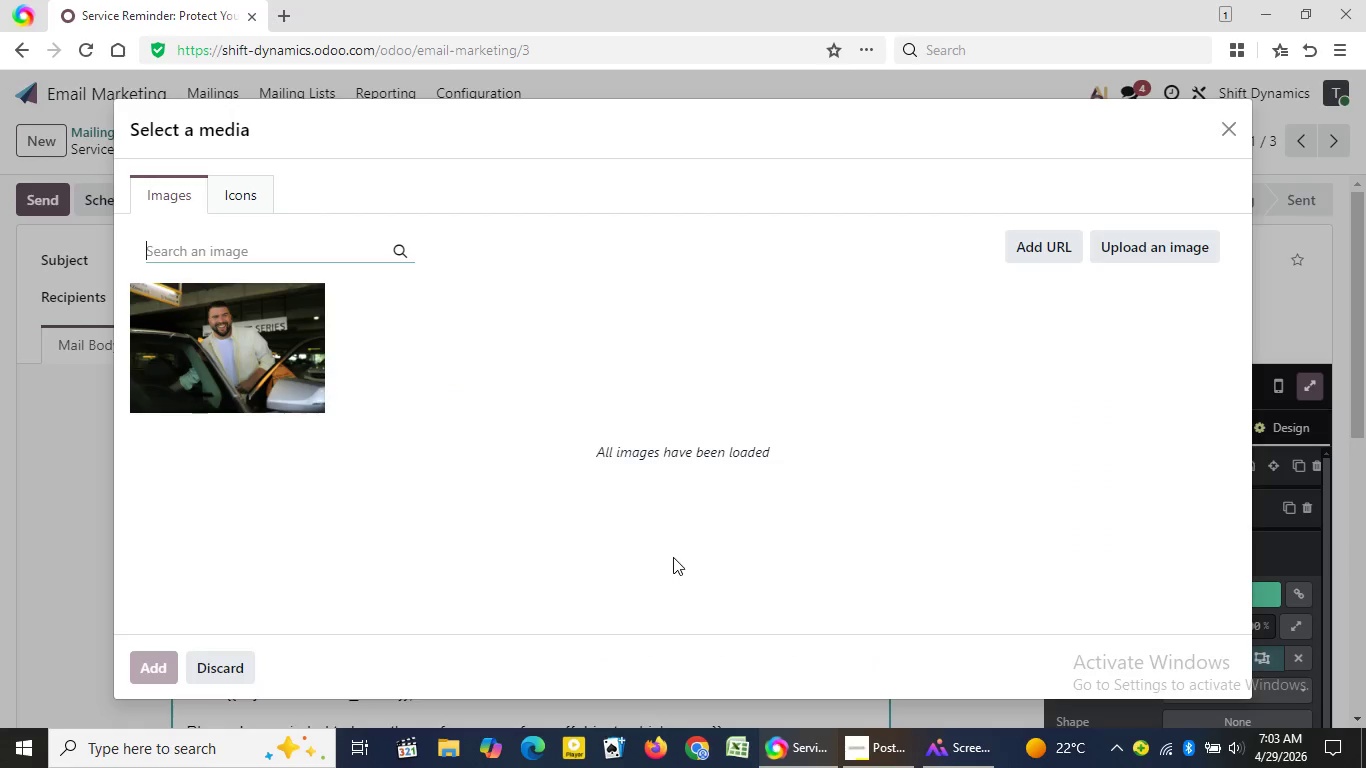 
wait(9.27)
 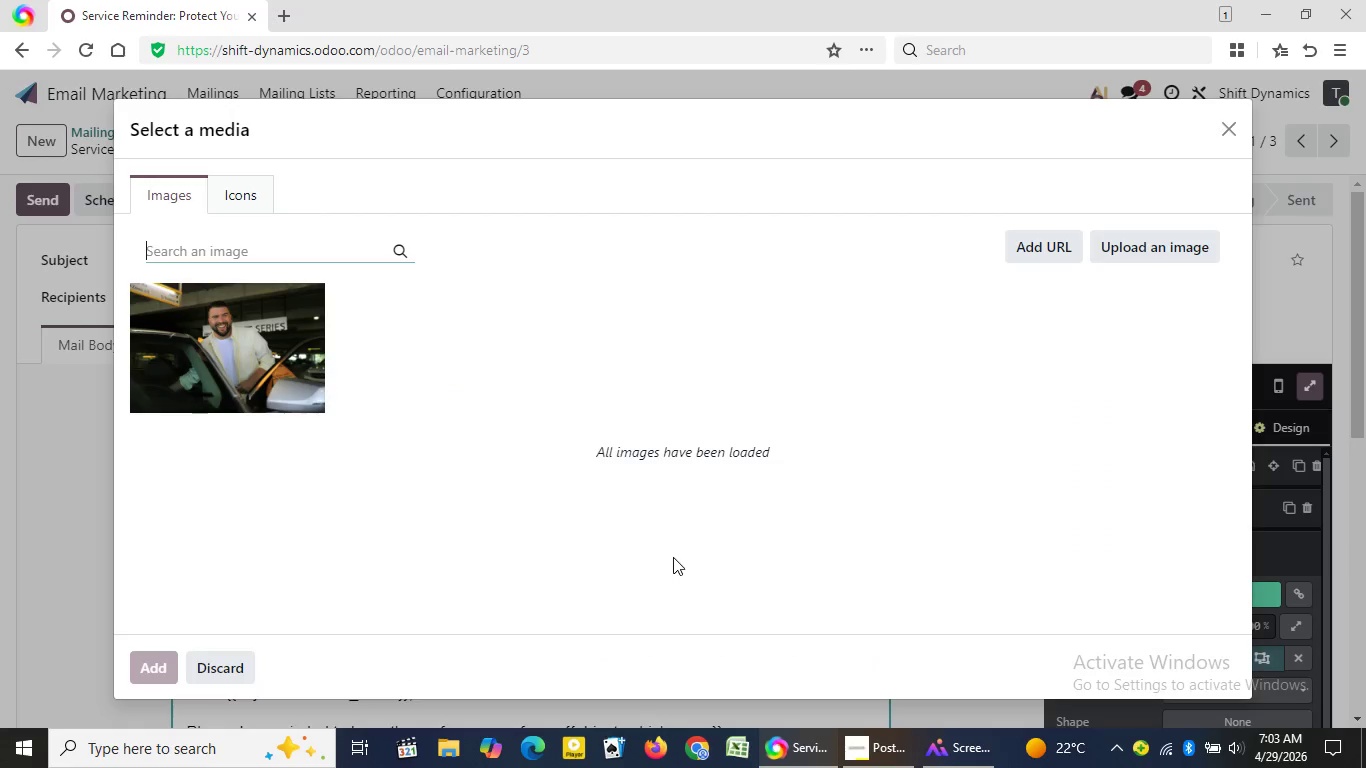 
left_click([248, 370])
 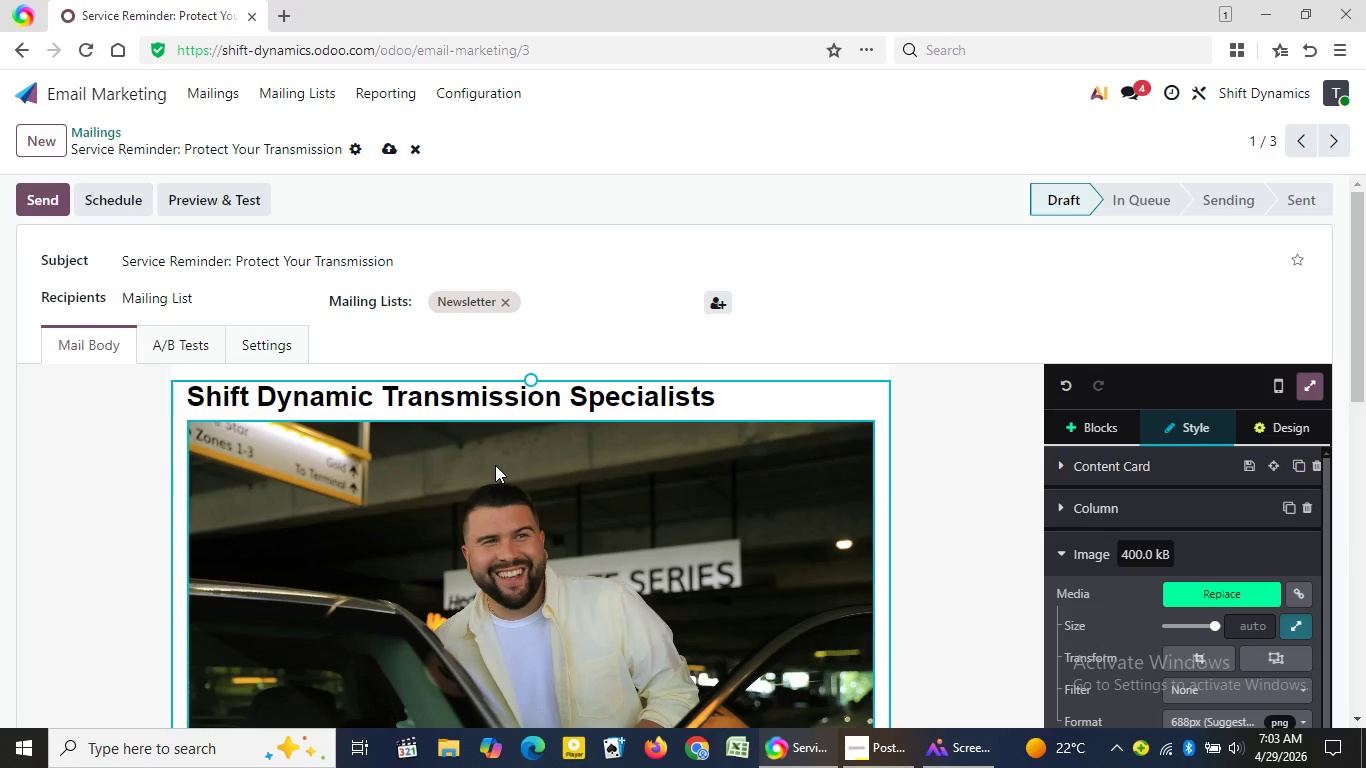 
wait(5.59)
 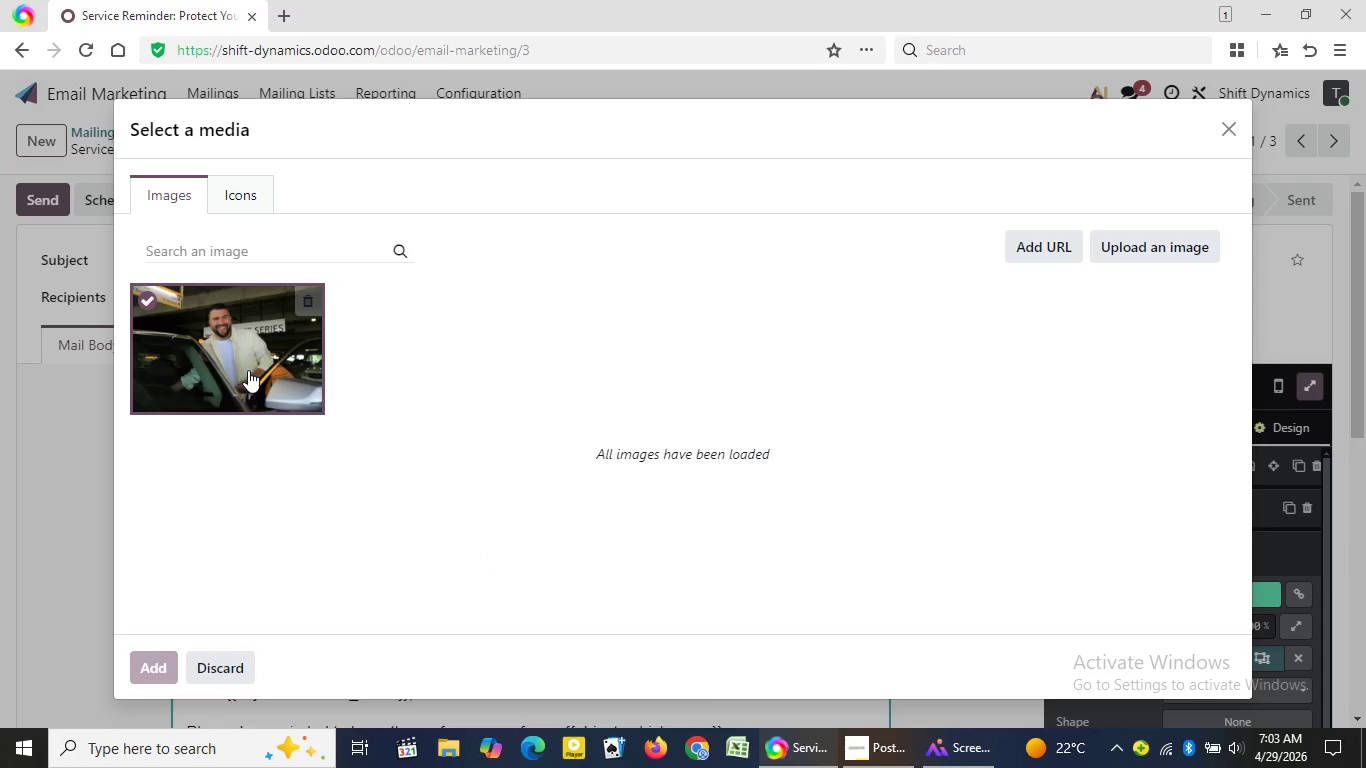 
double_click([574, 520])
 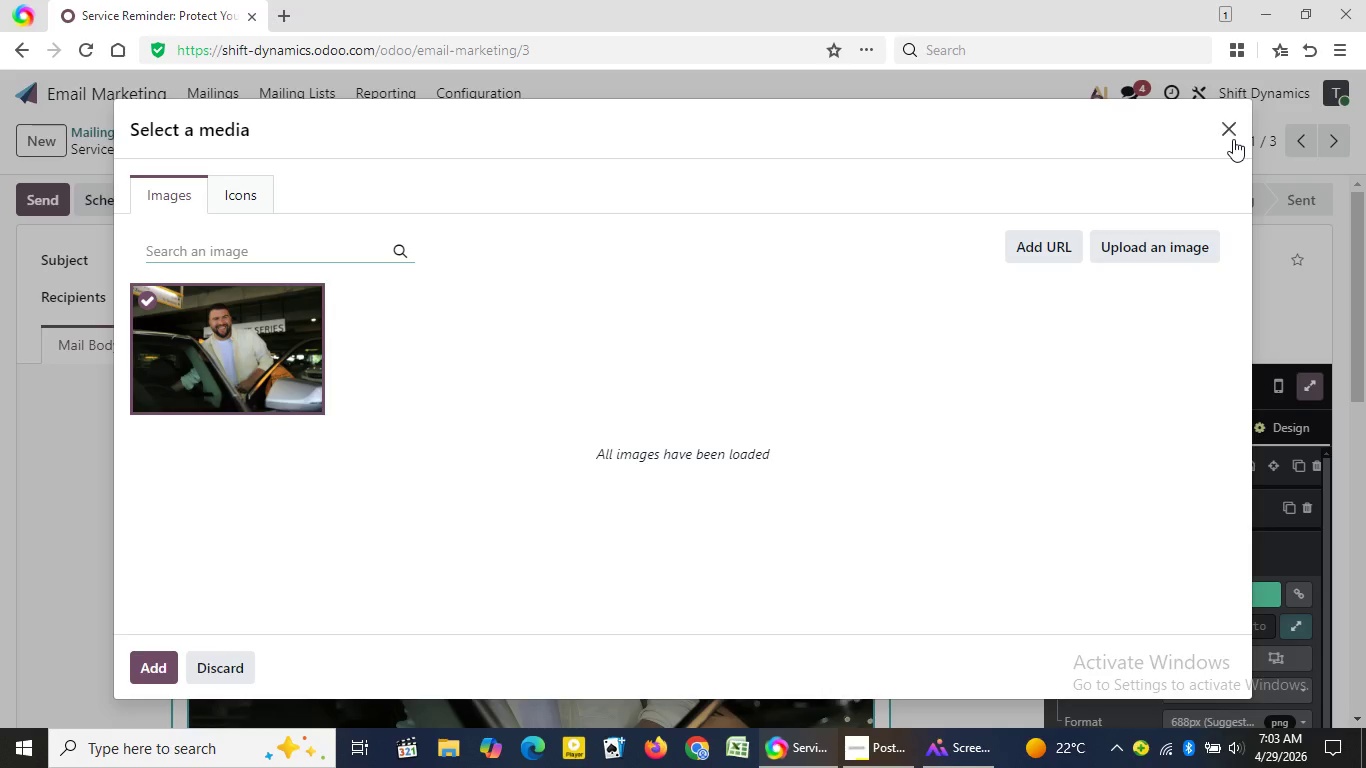 
left_click([1230, 143])
 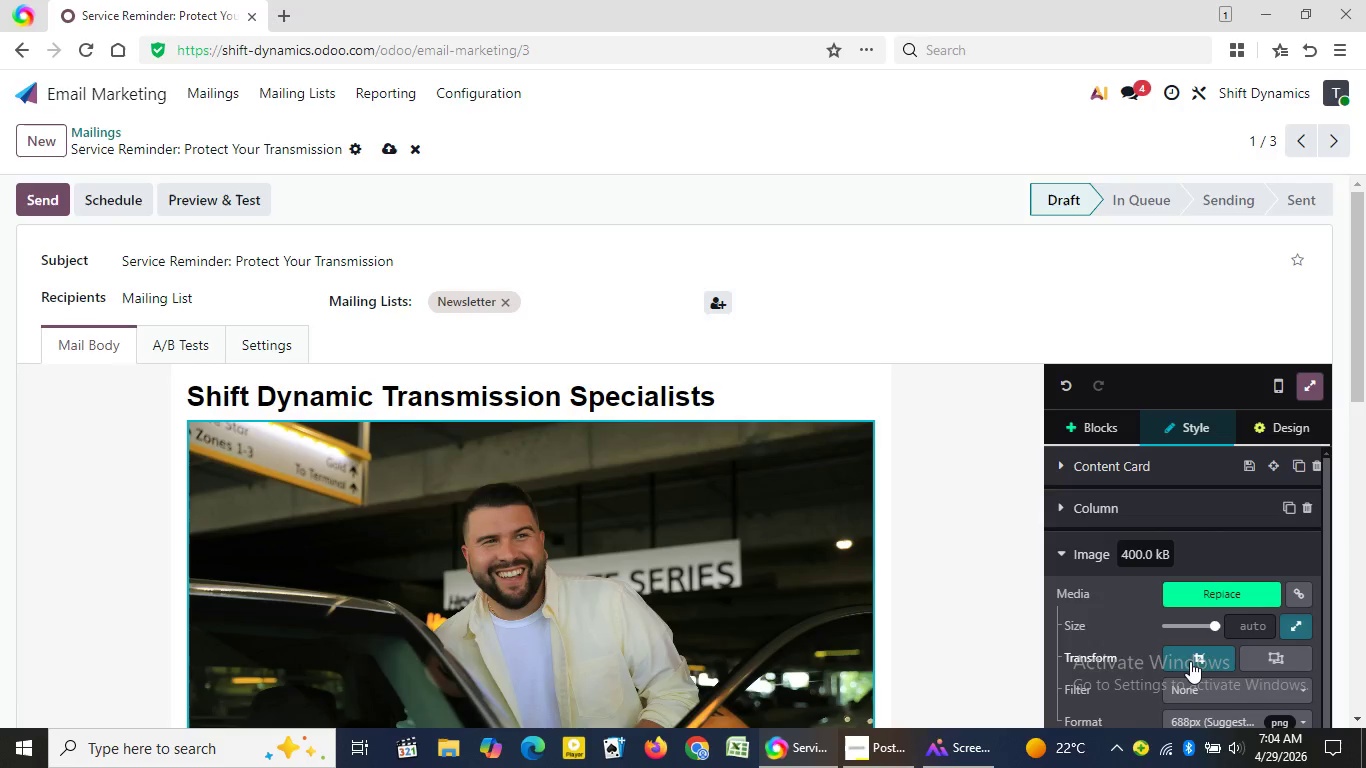 
left_click([1190, 661])
 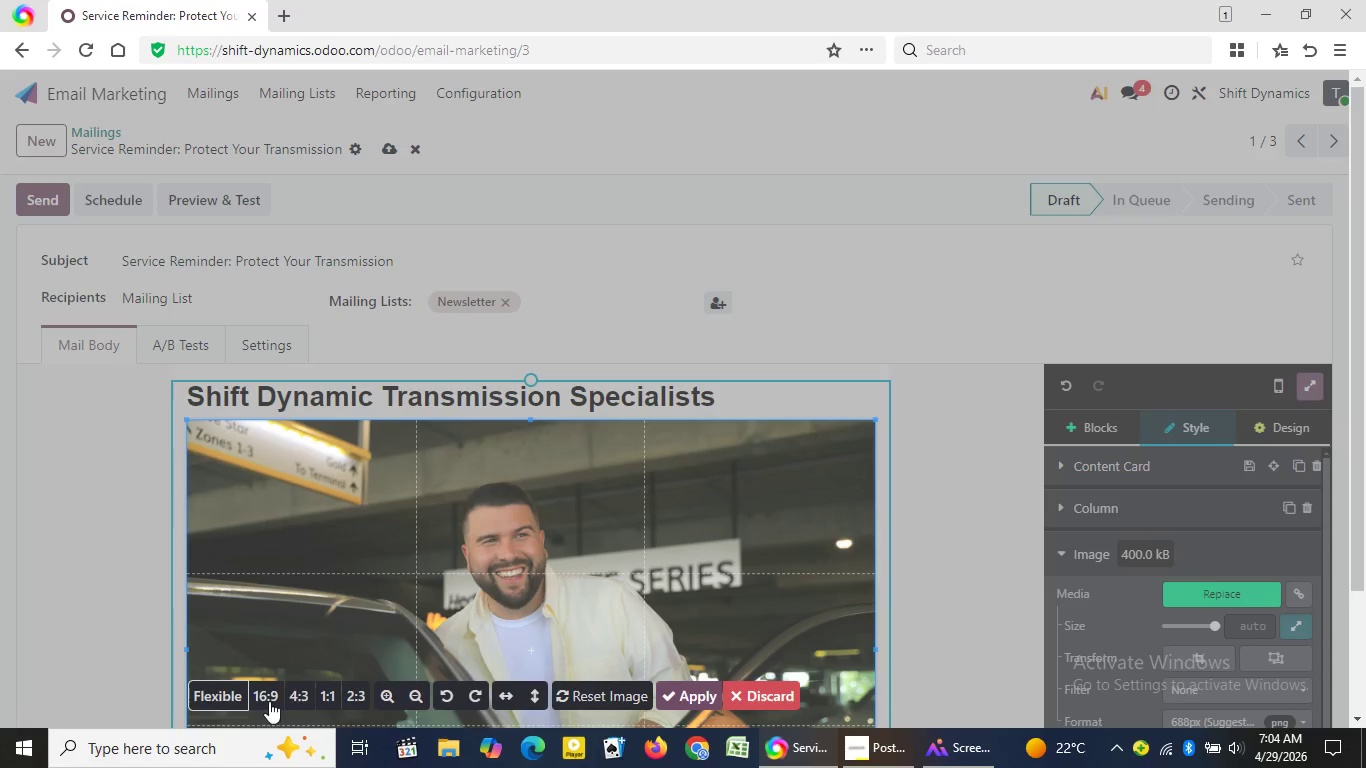 
left_click([269, 698])
 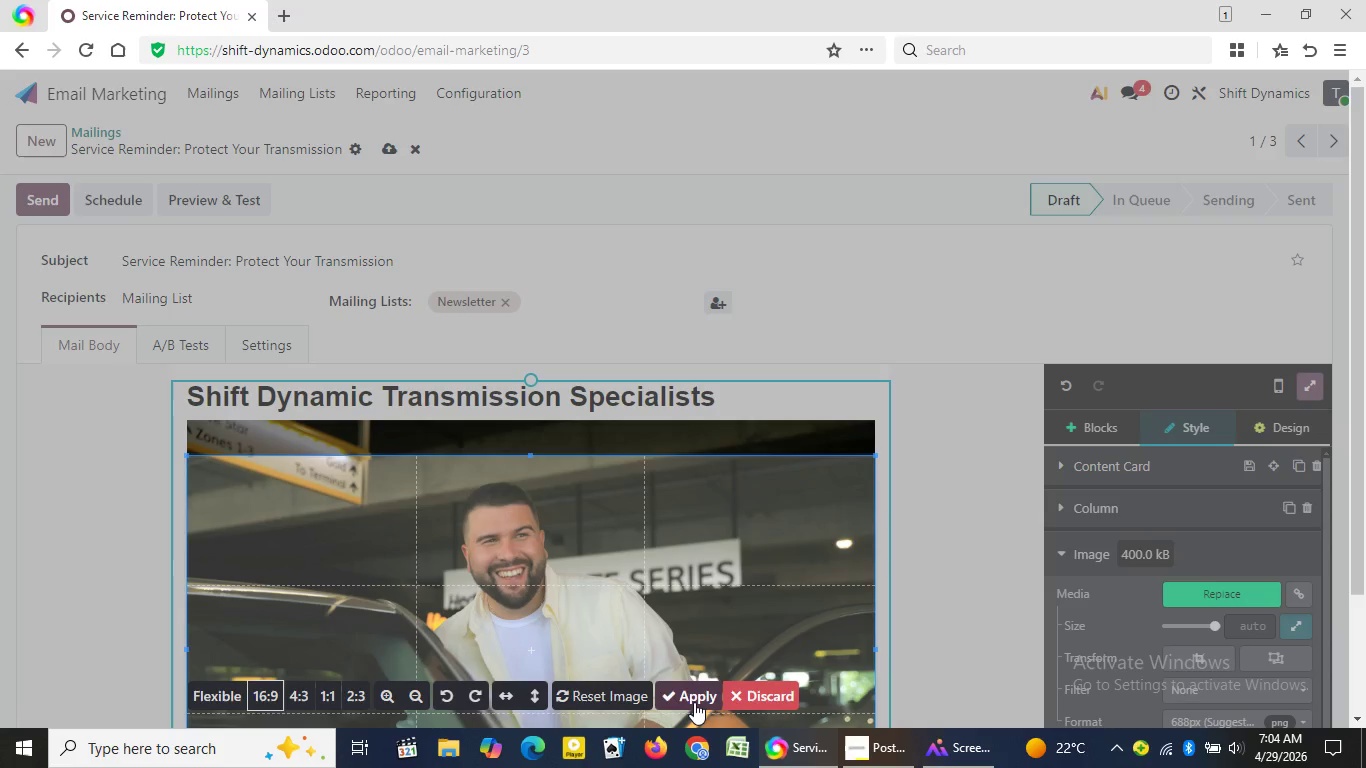 
left_click([694, 702])
 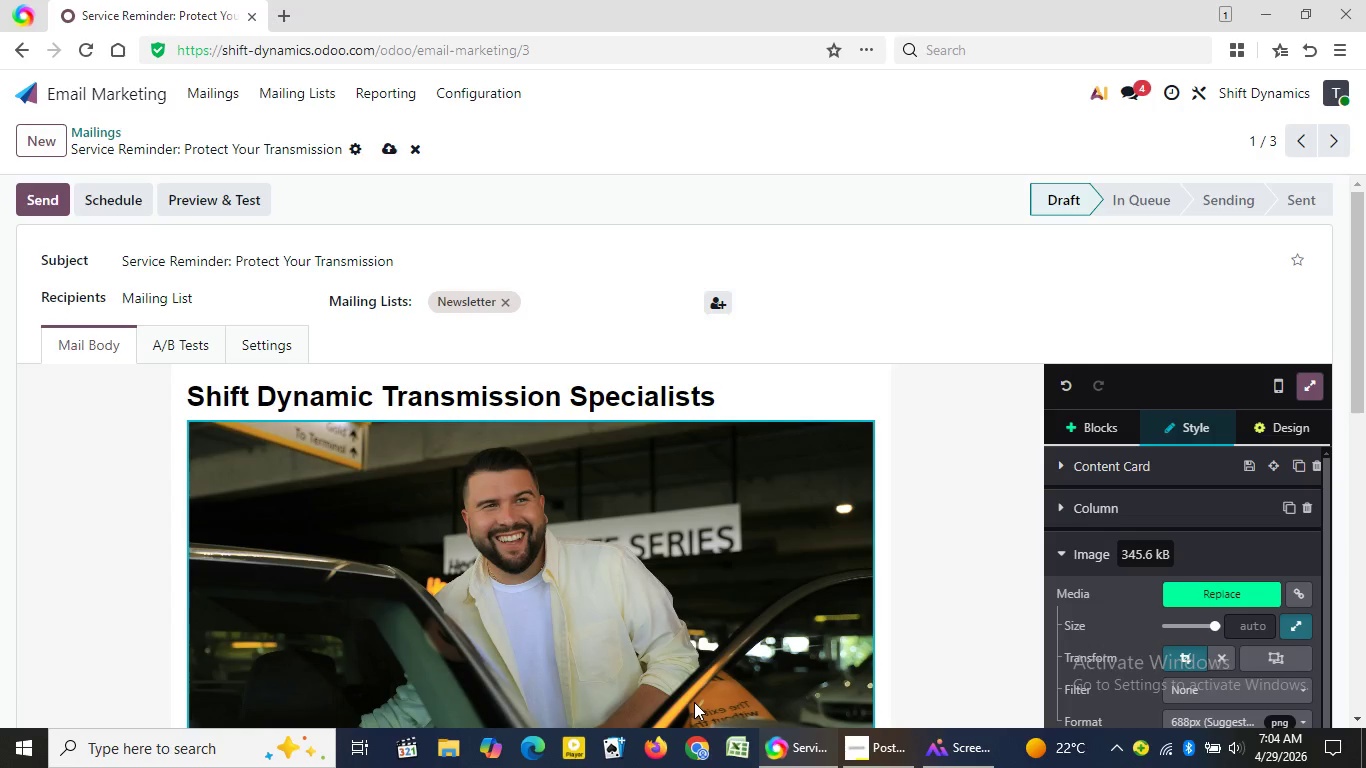 
left_click_drag(start_coordinate=[1361, 233], to_coordinate=[1348, 257])
 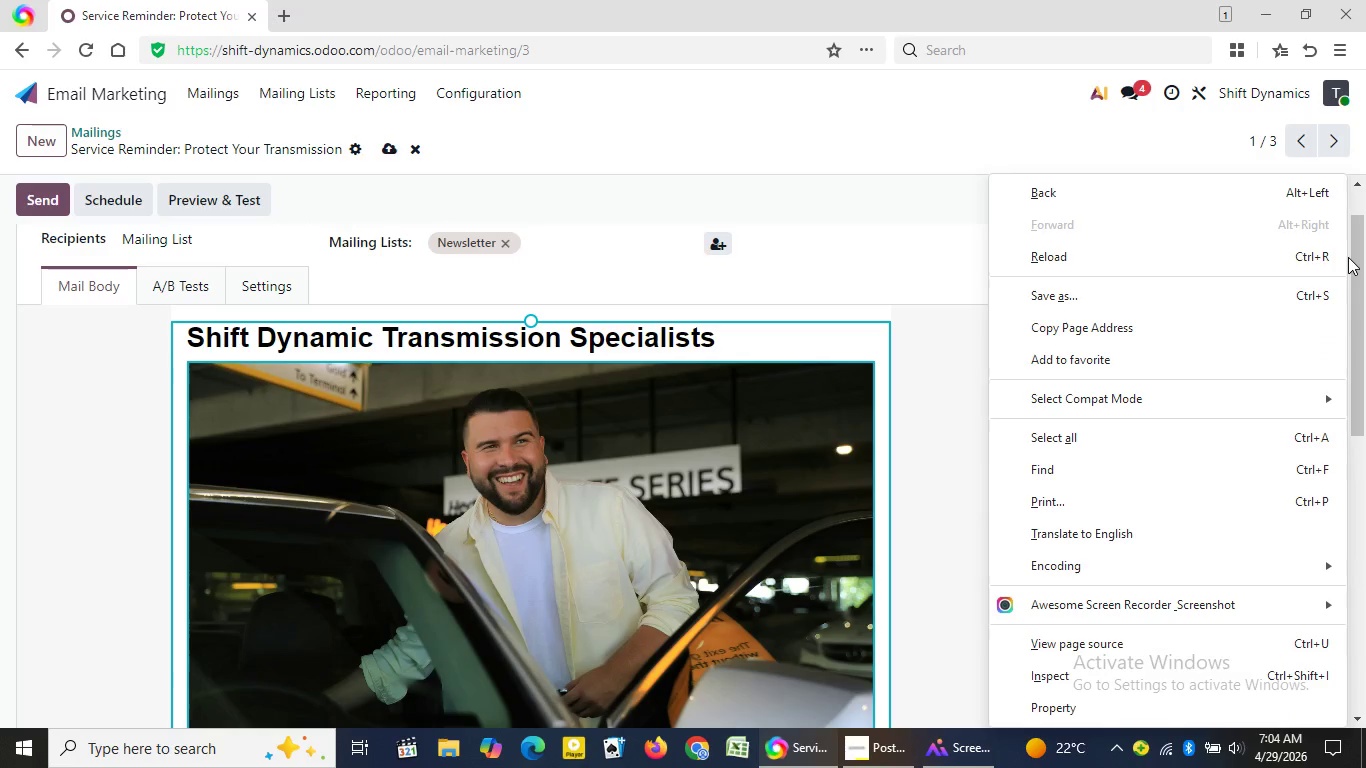 
wait(17.31)
 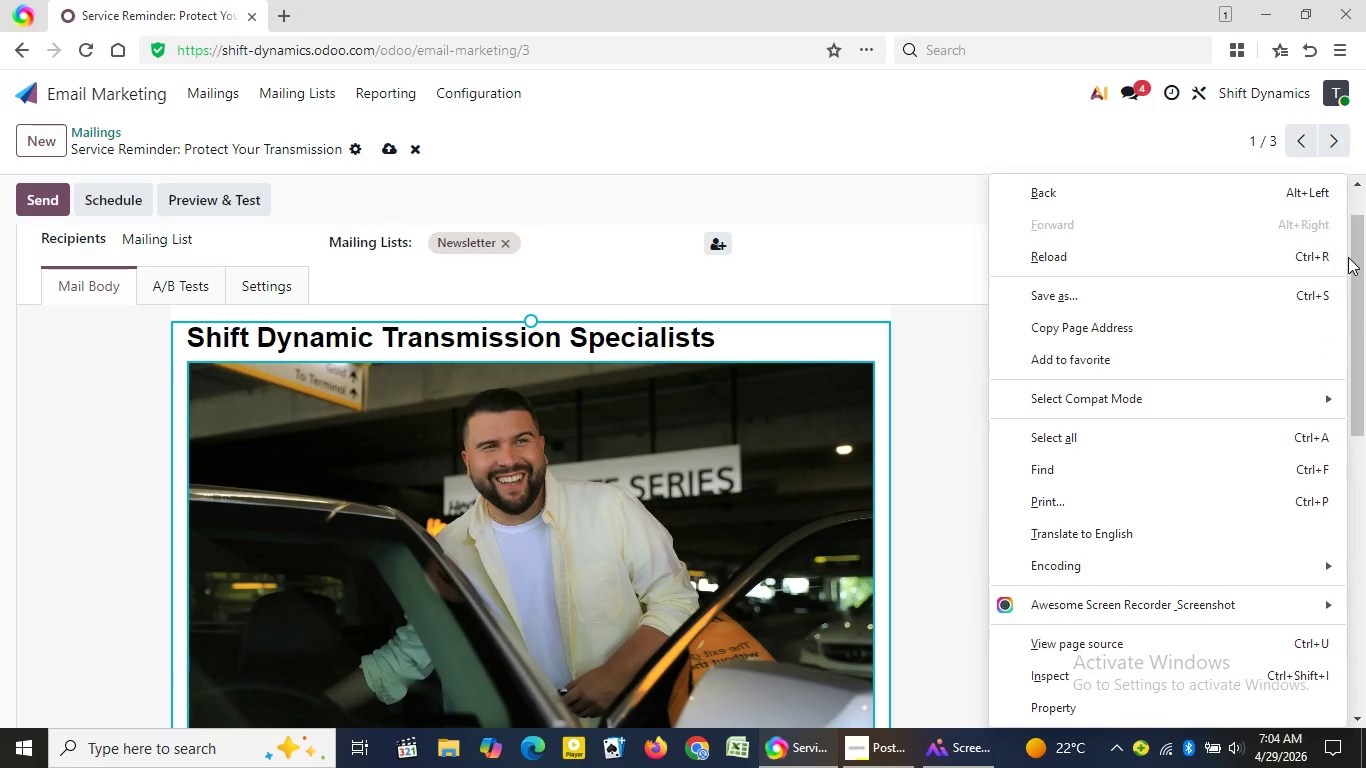 
left_click([972, 515])
 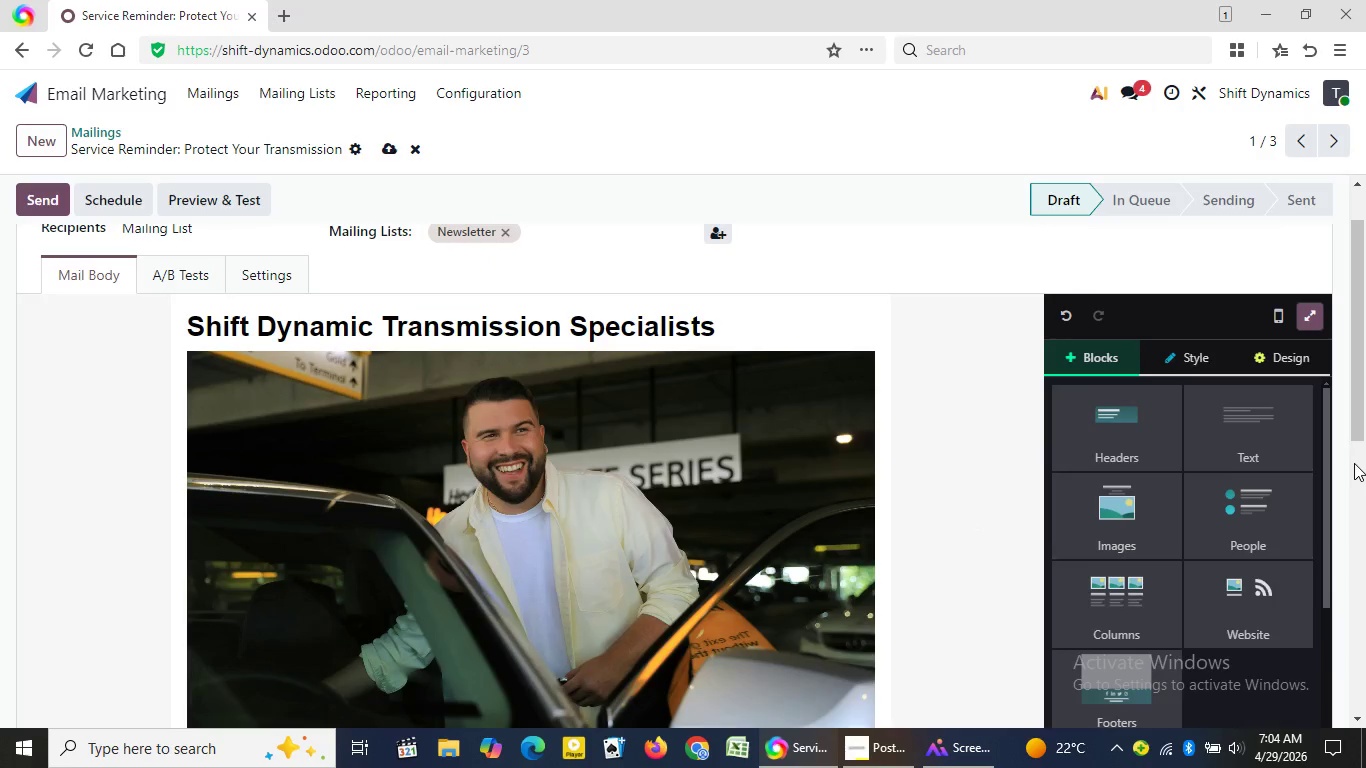 
left_click([1354, 463])
 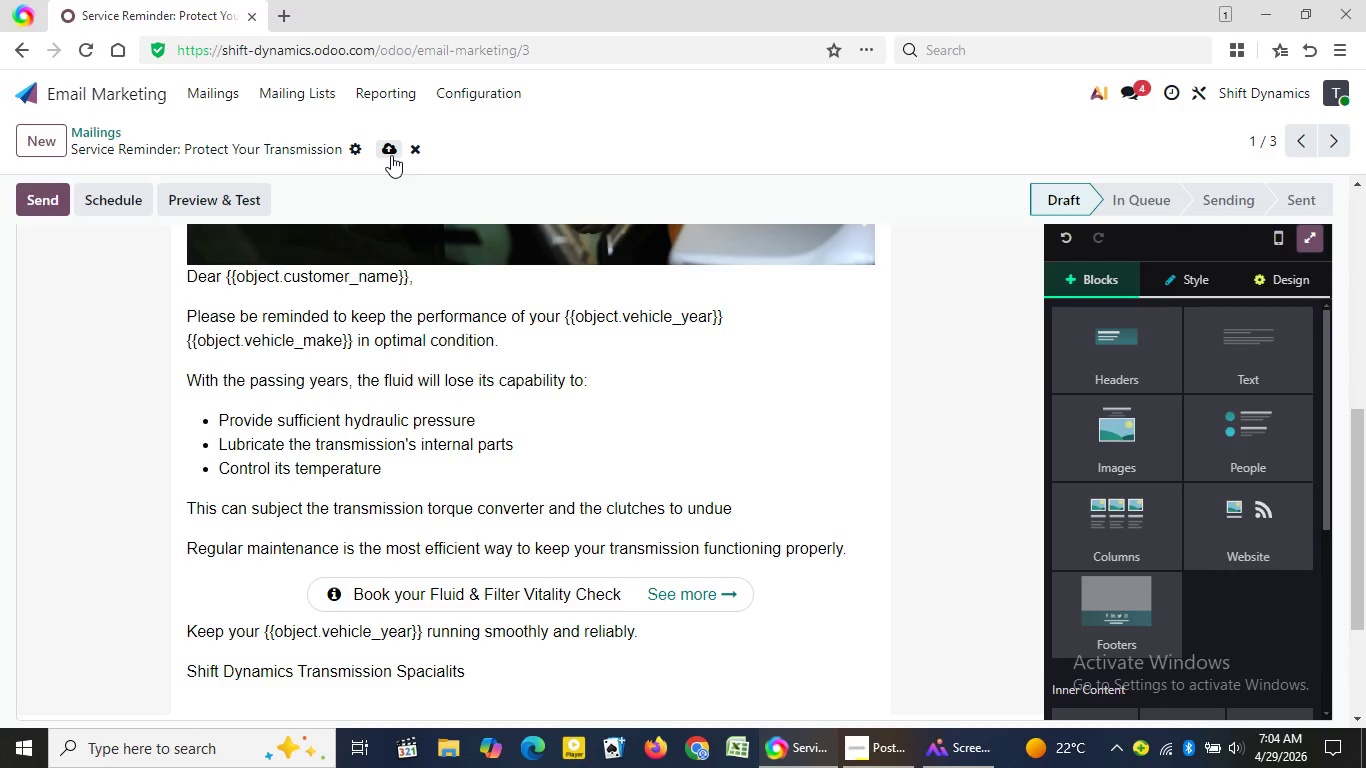 
left_click([391, 155])
 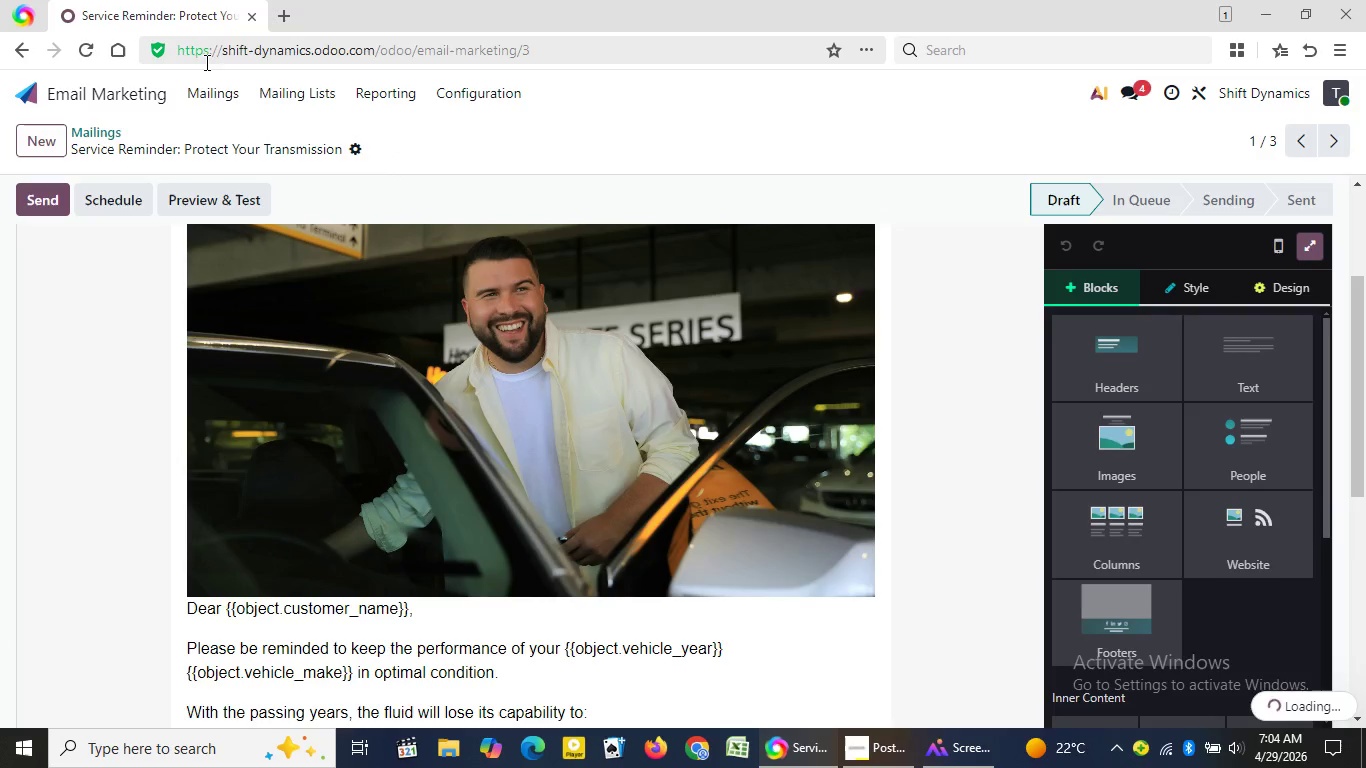 
left_click([215, 95])
 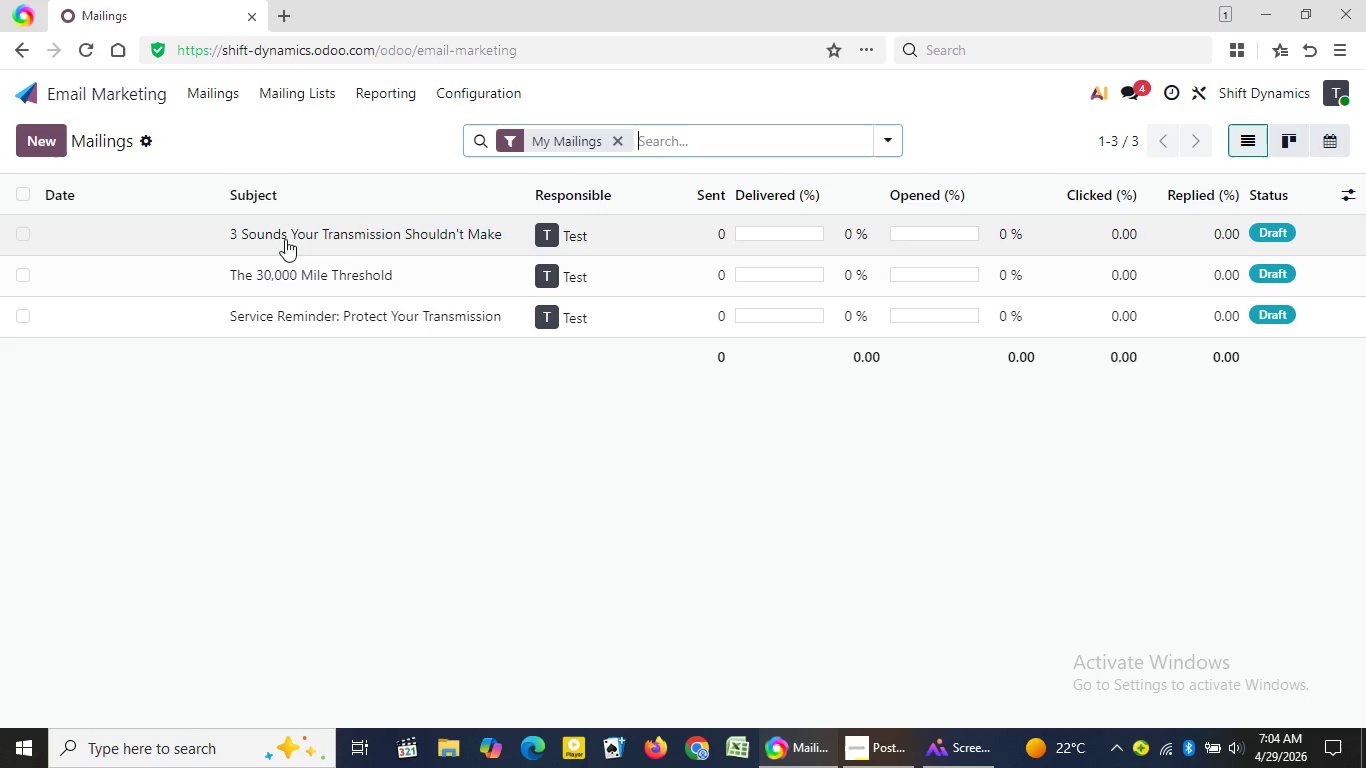 
left_click([285, 241])
 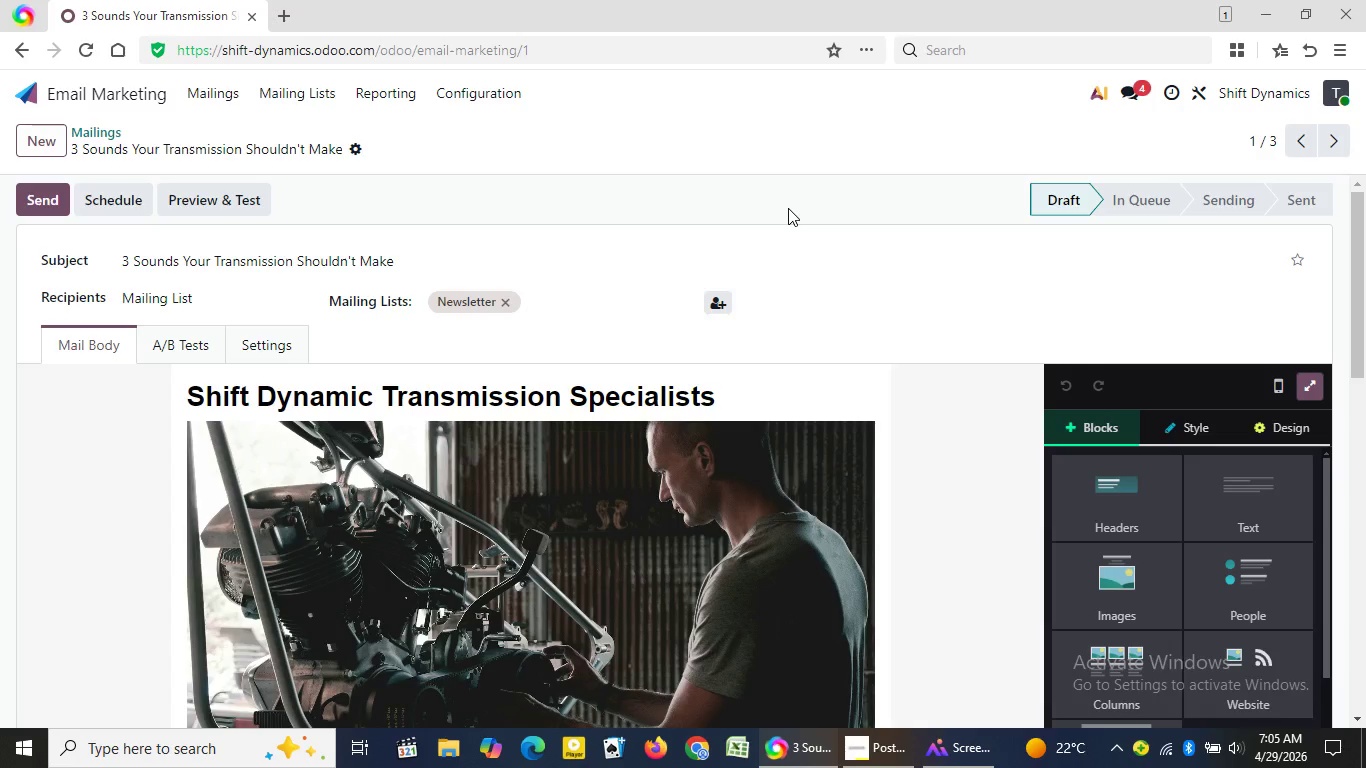 
wait(14.41)
 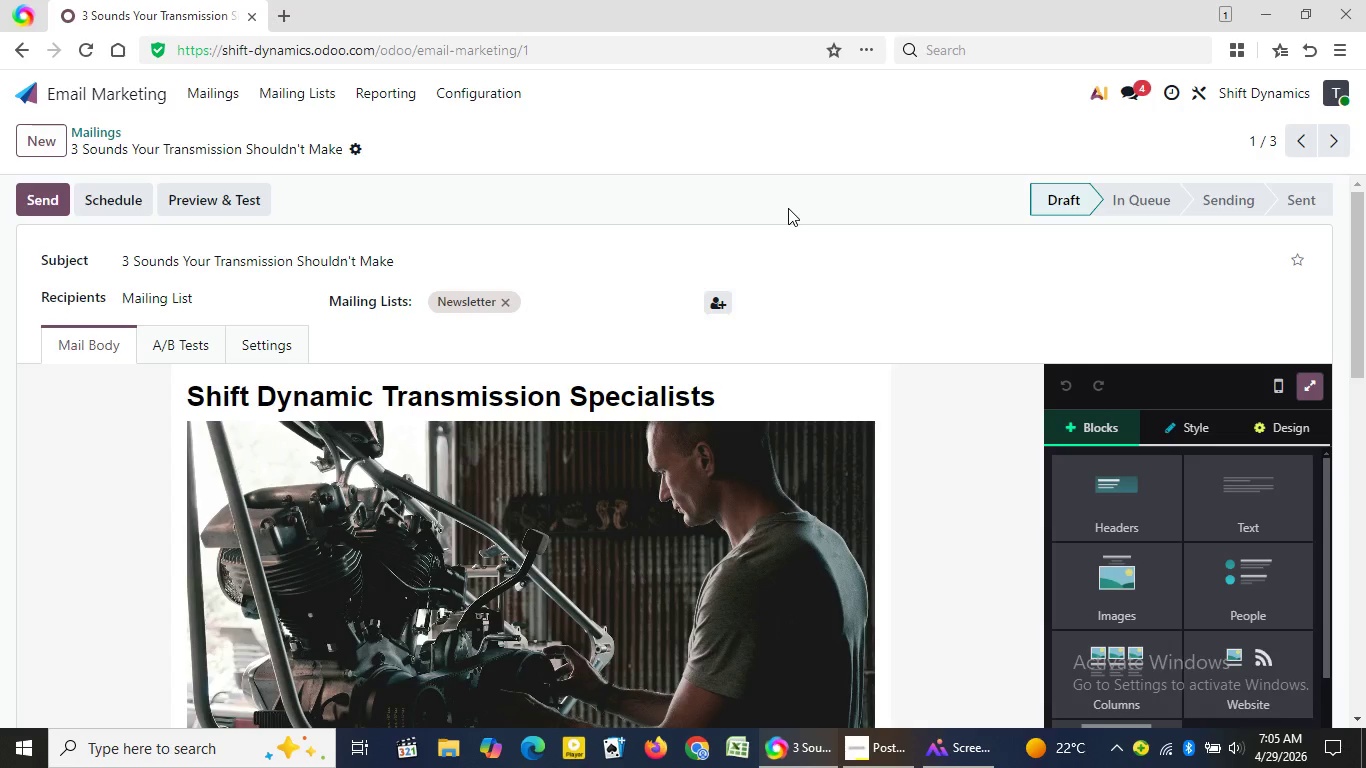 
left_click([1358, 396])
 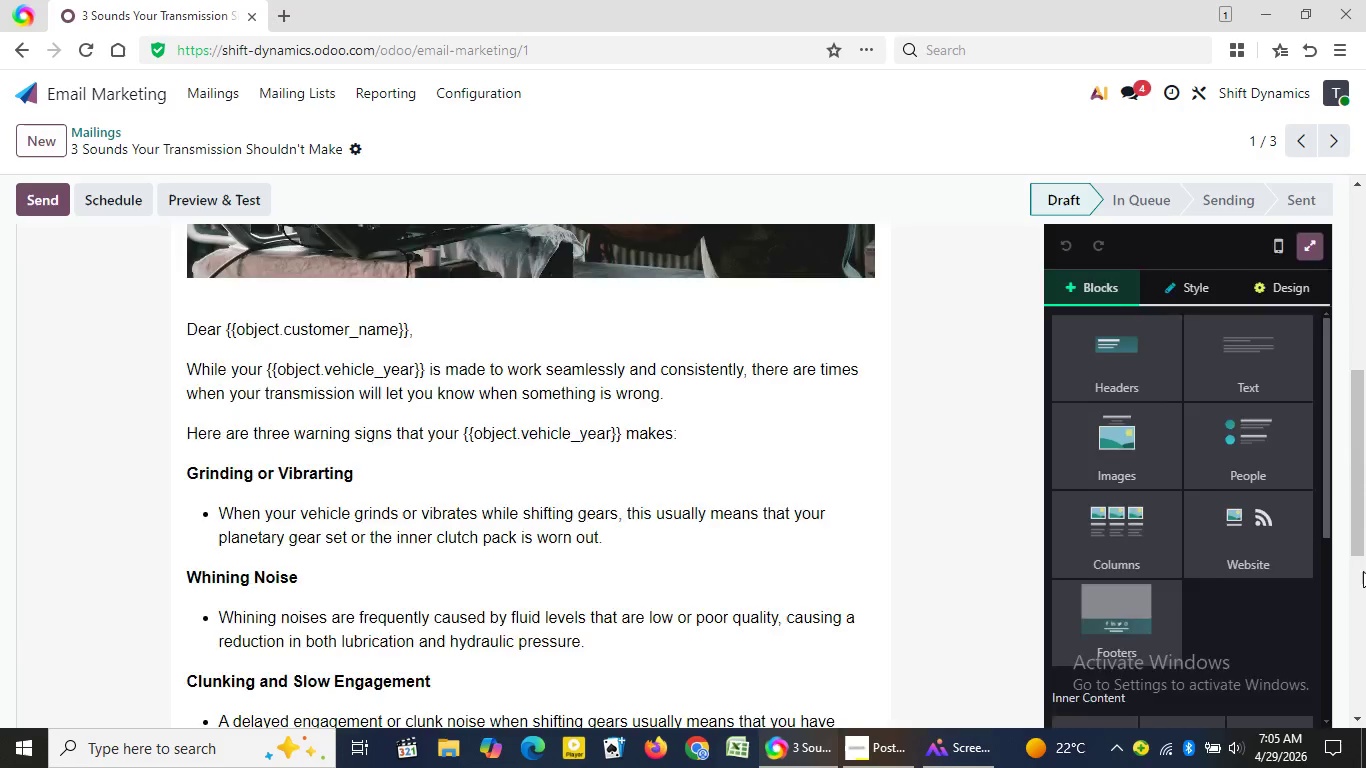 
left_click([1363, 571])
 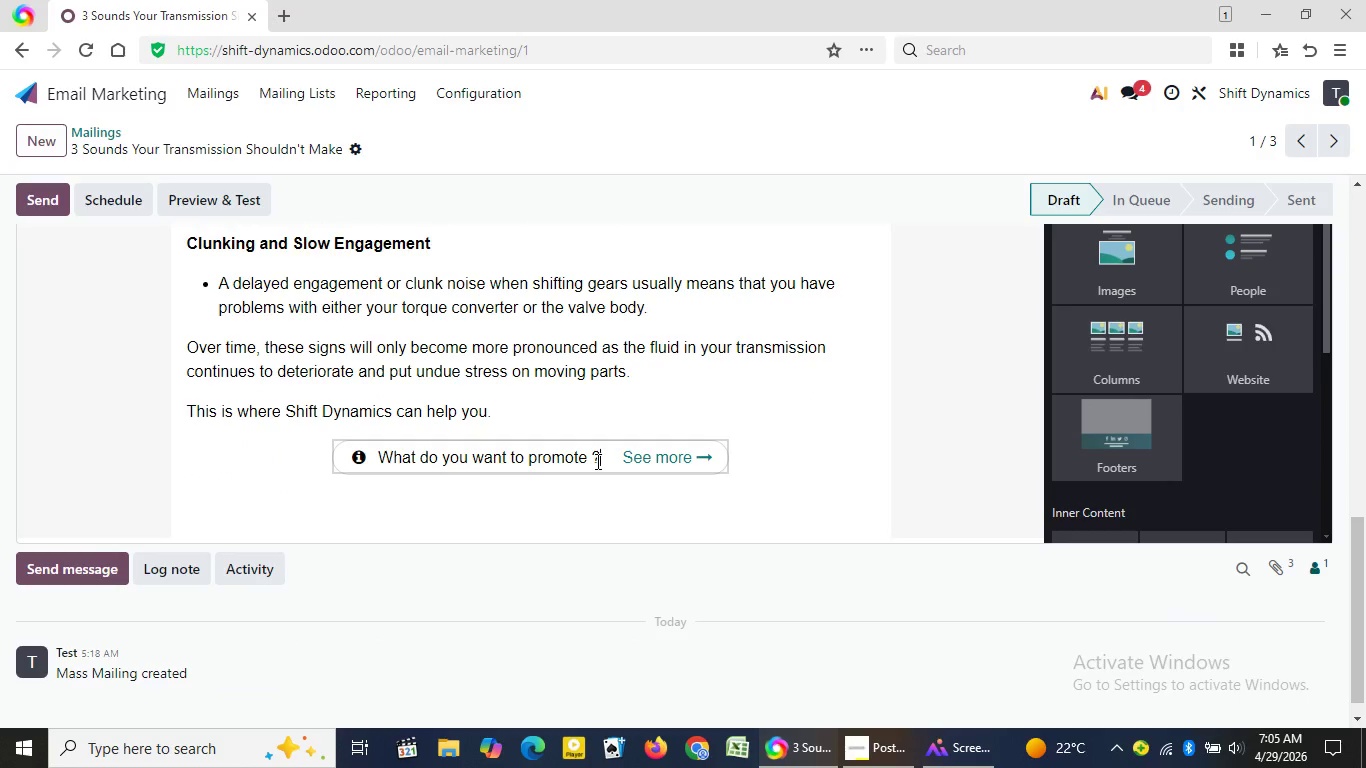 
left_click([596, 461])
 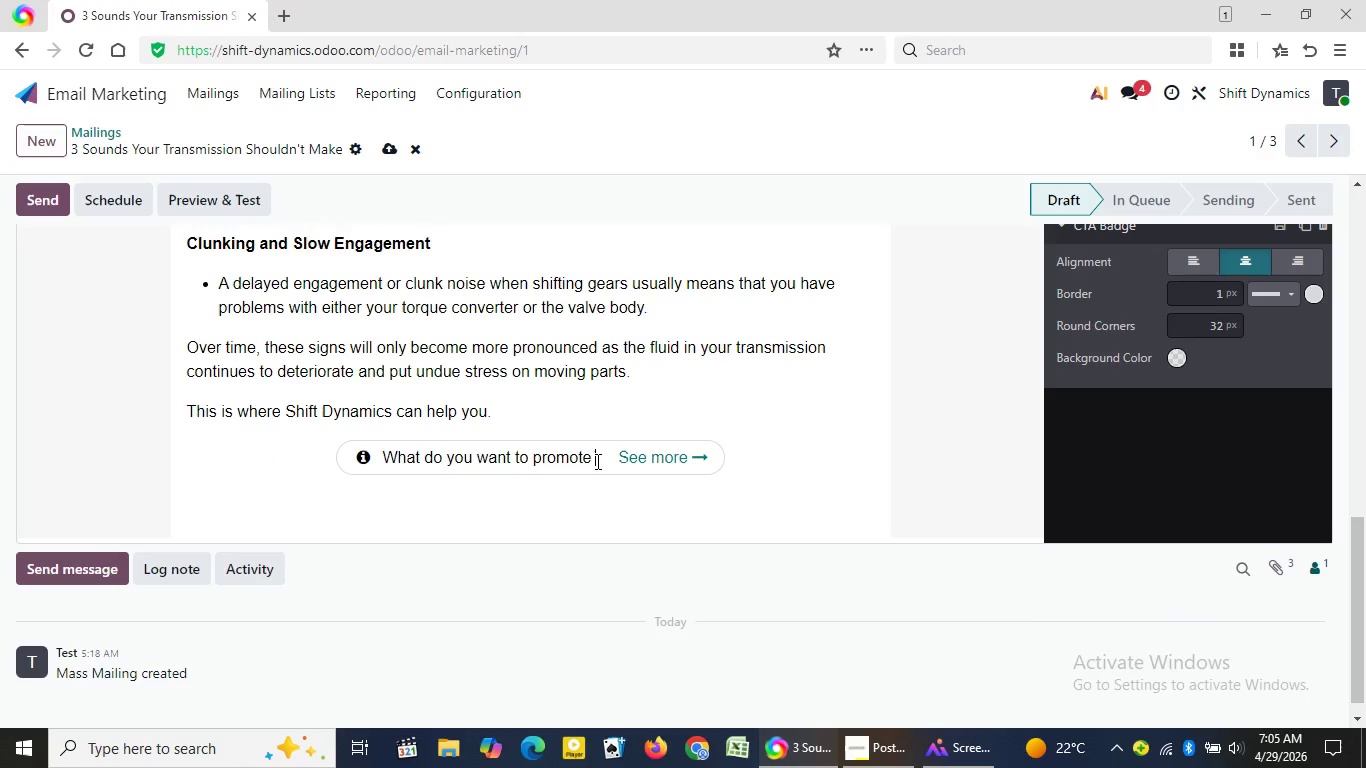 
key(Backspace)
 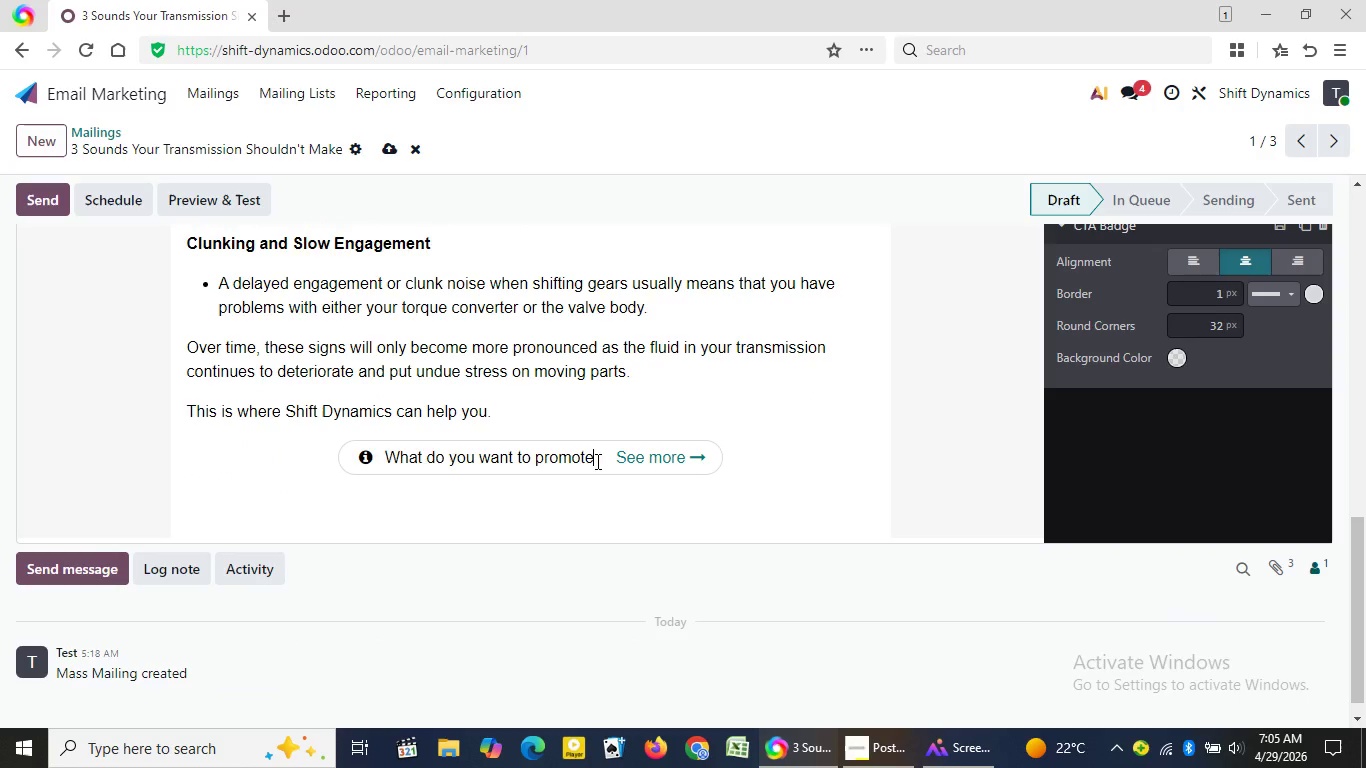 
key(Backspace)
 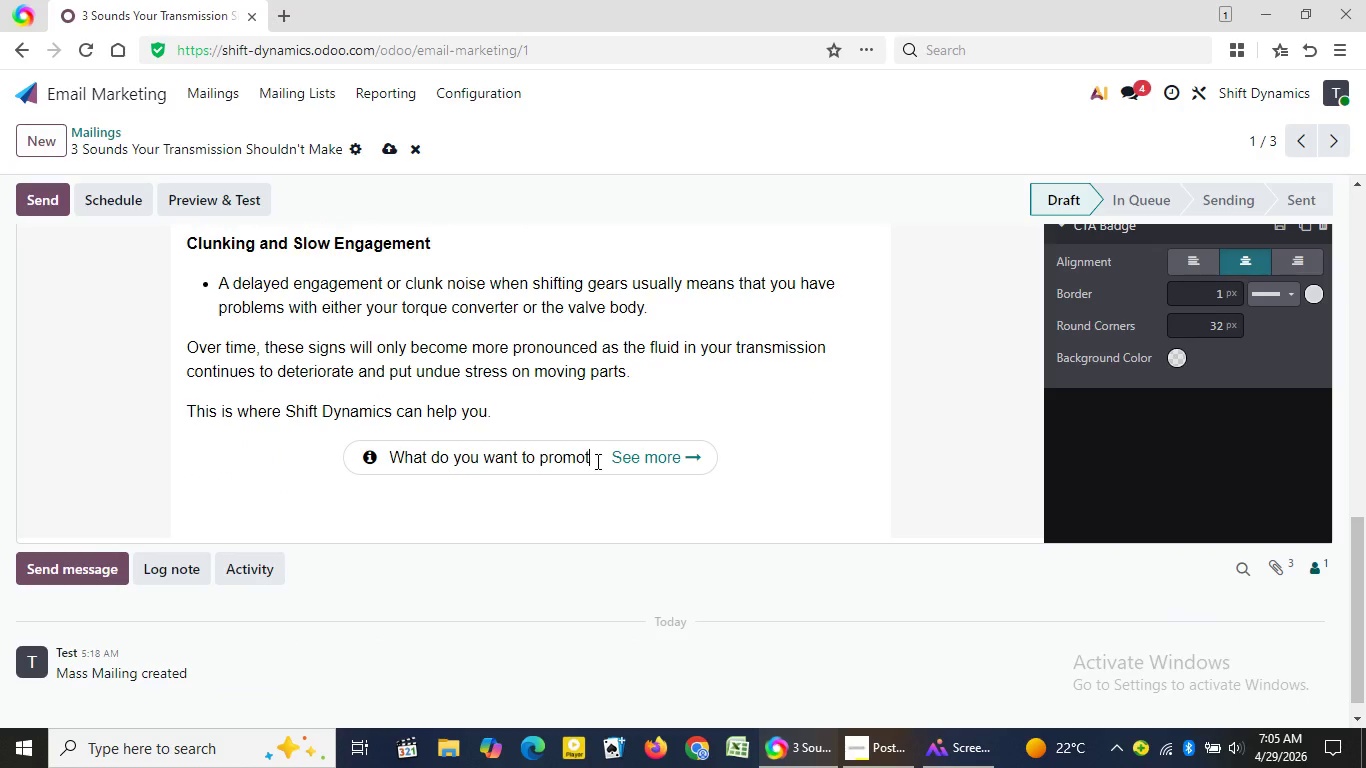 
key(Backspace)
 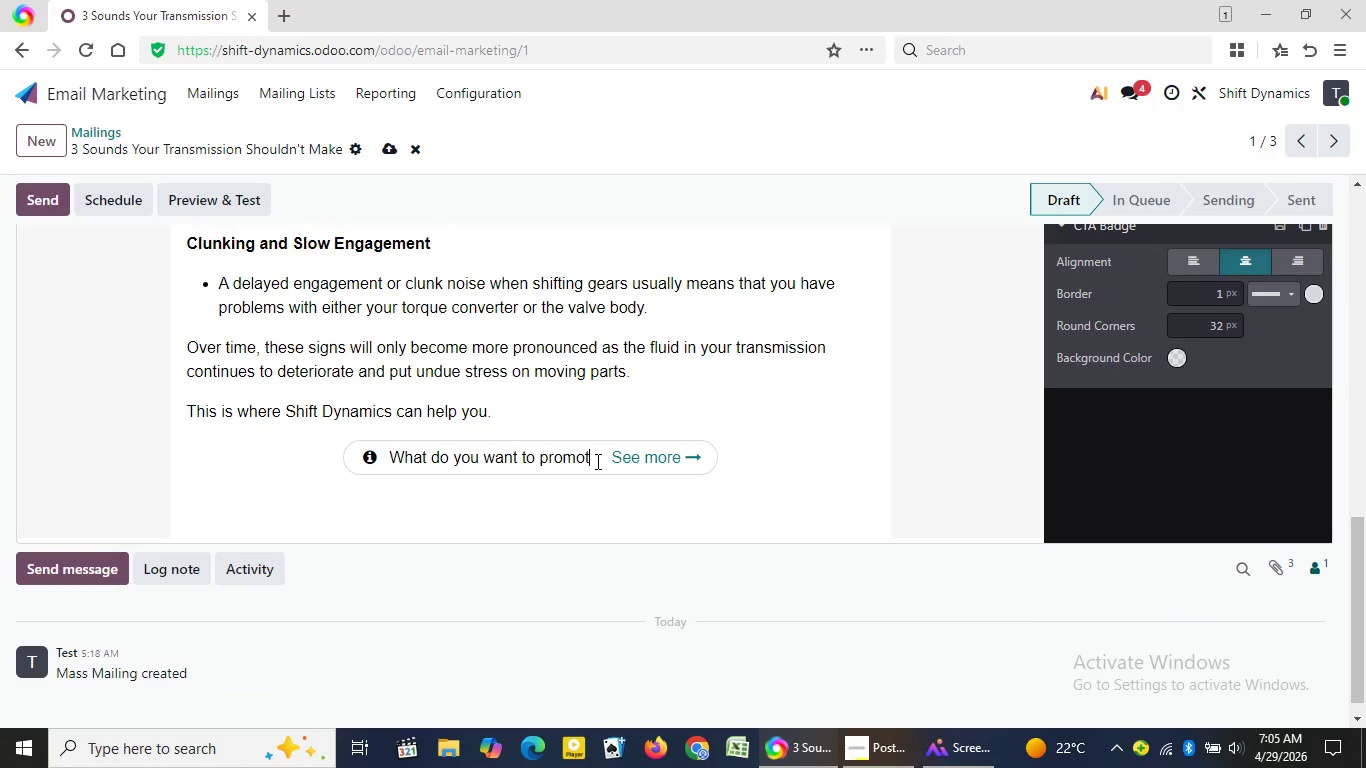 
key(Backspace)
 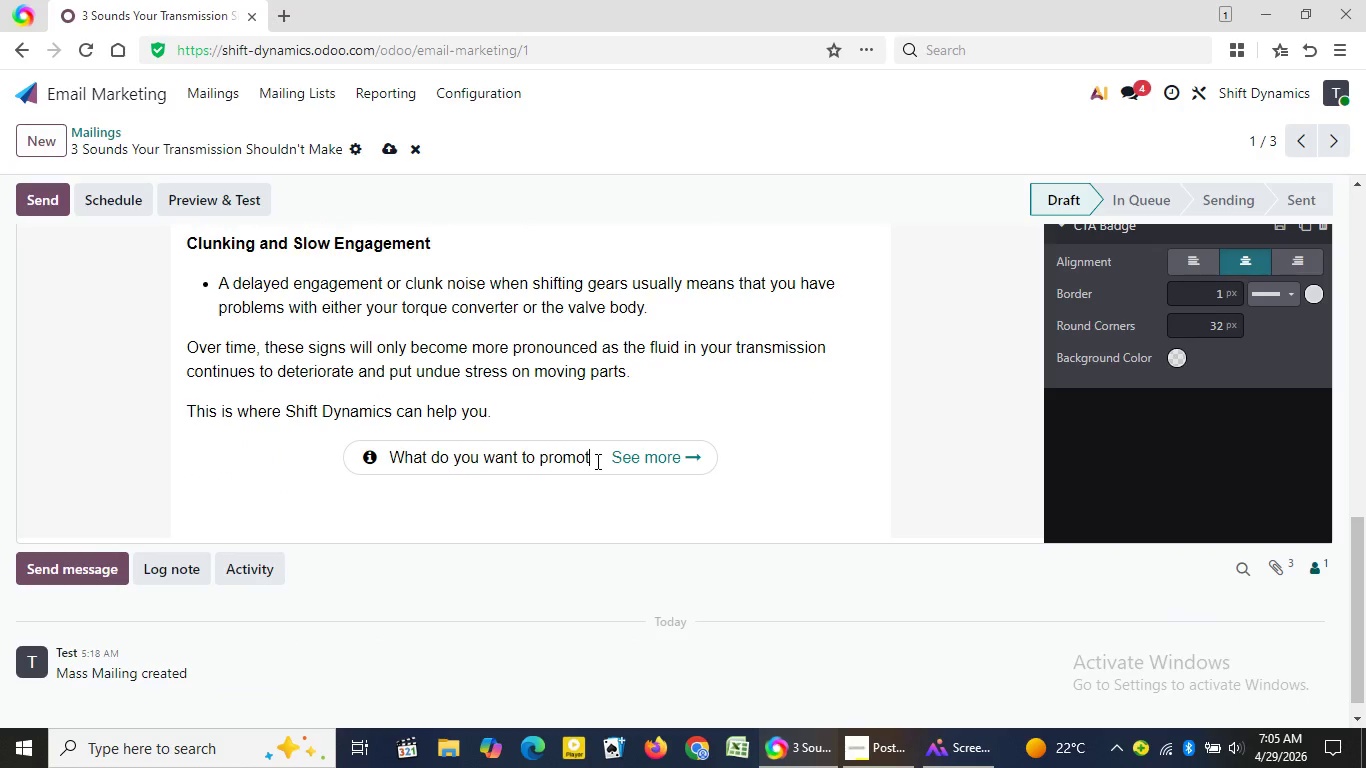 
key(Backspace)
 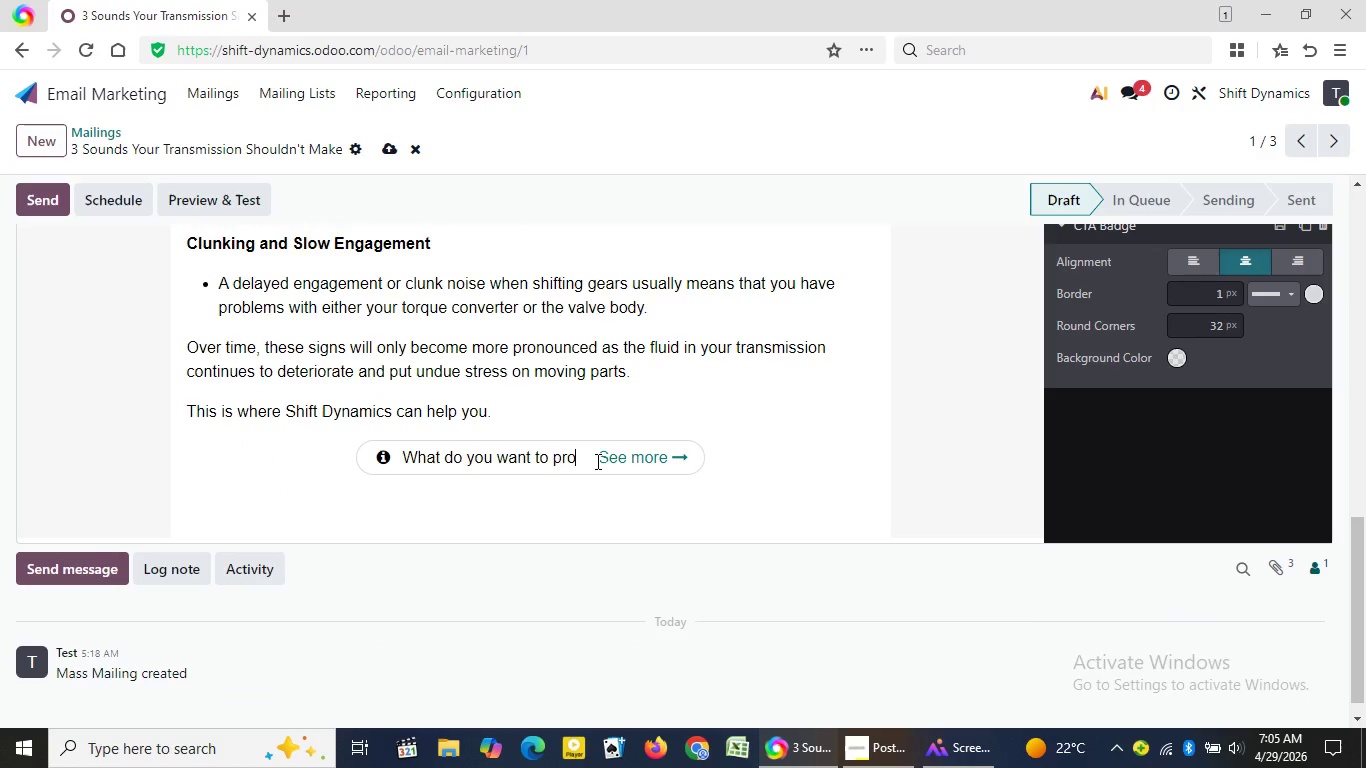 
key(Backspace)
 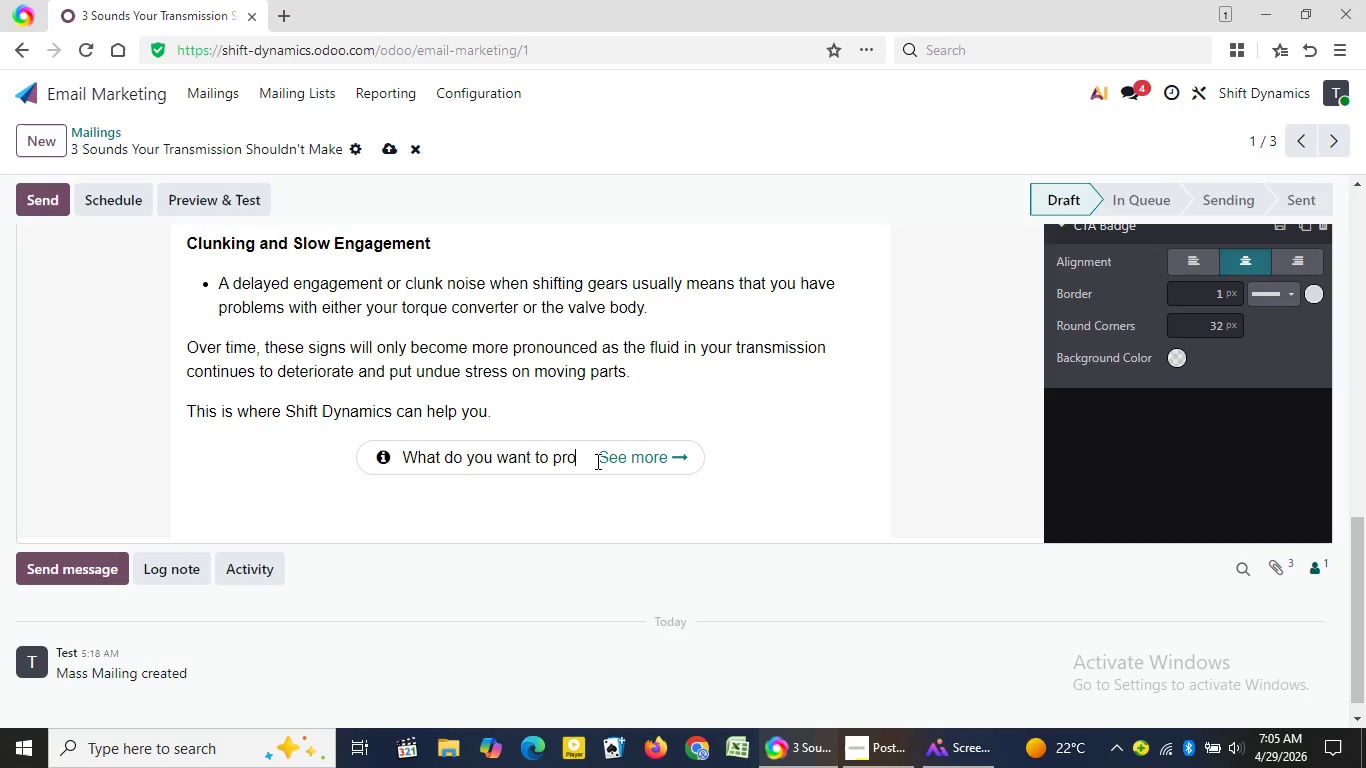 
key(Backspace)
 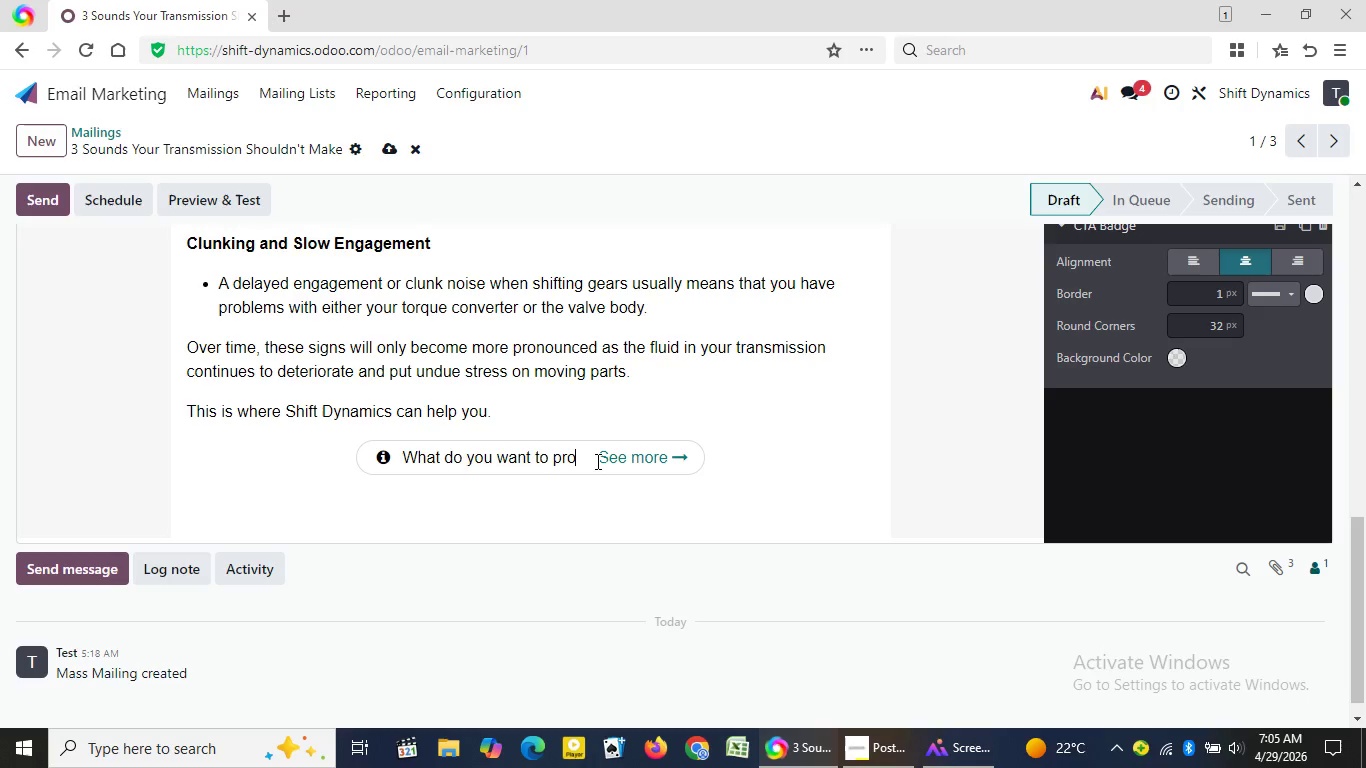 
key(Backspace)
 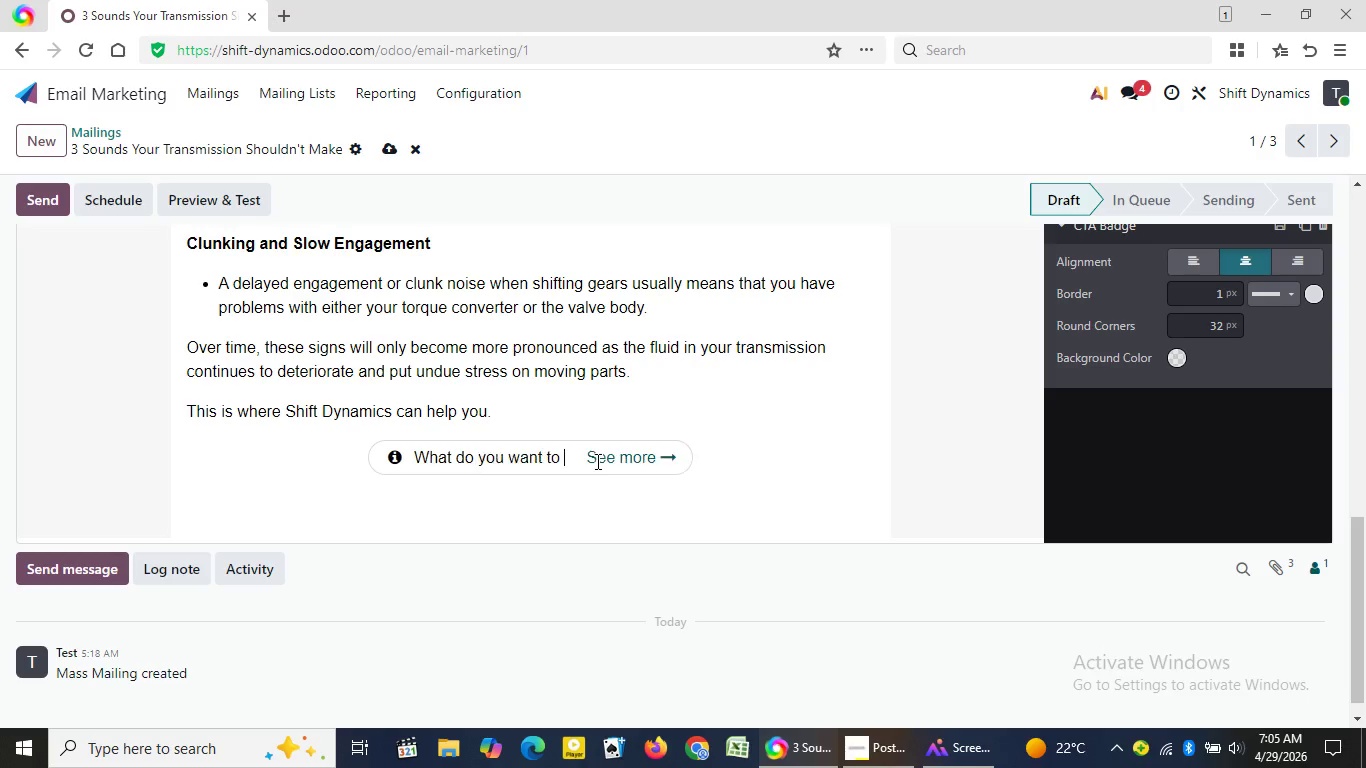 
key(Backspace)
 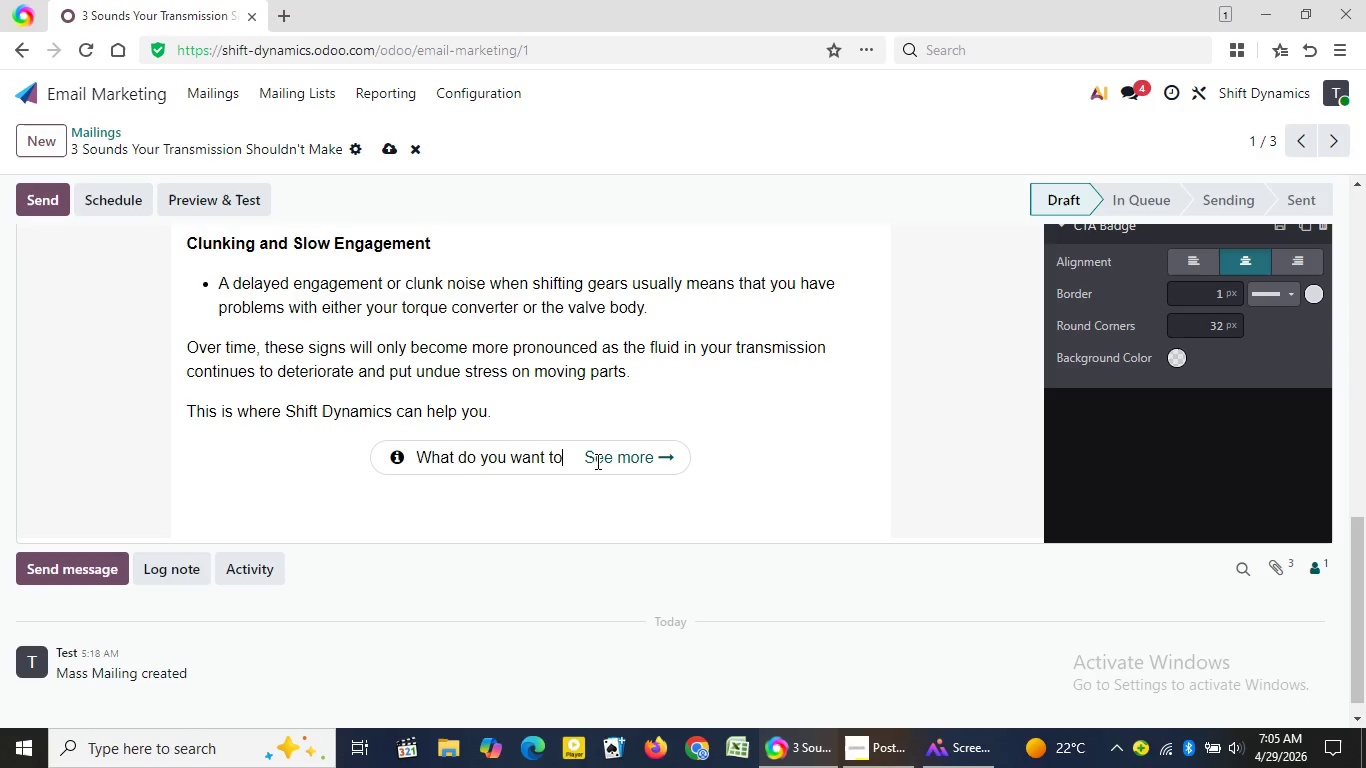 
key(Backspace)
 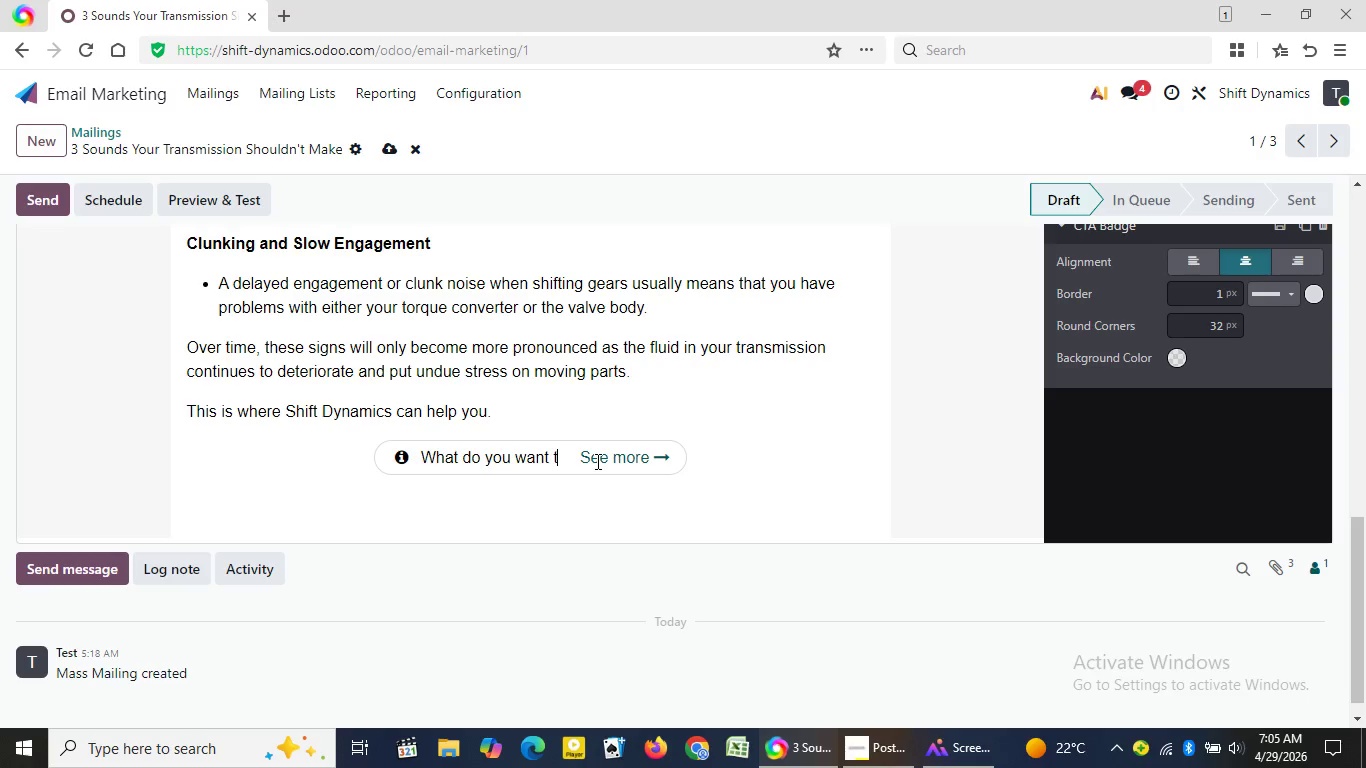 
key(Backspace)
 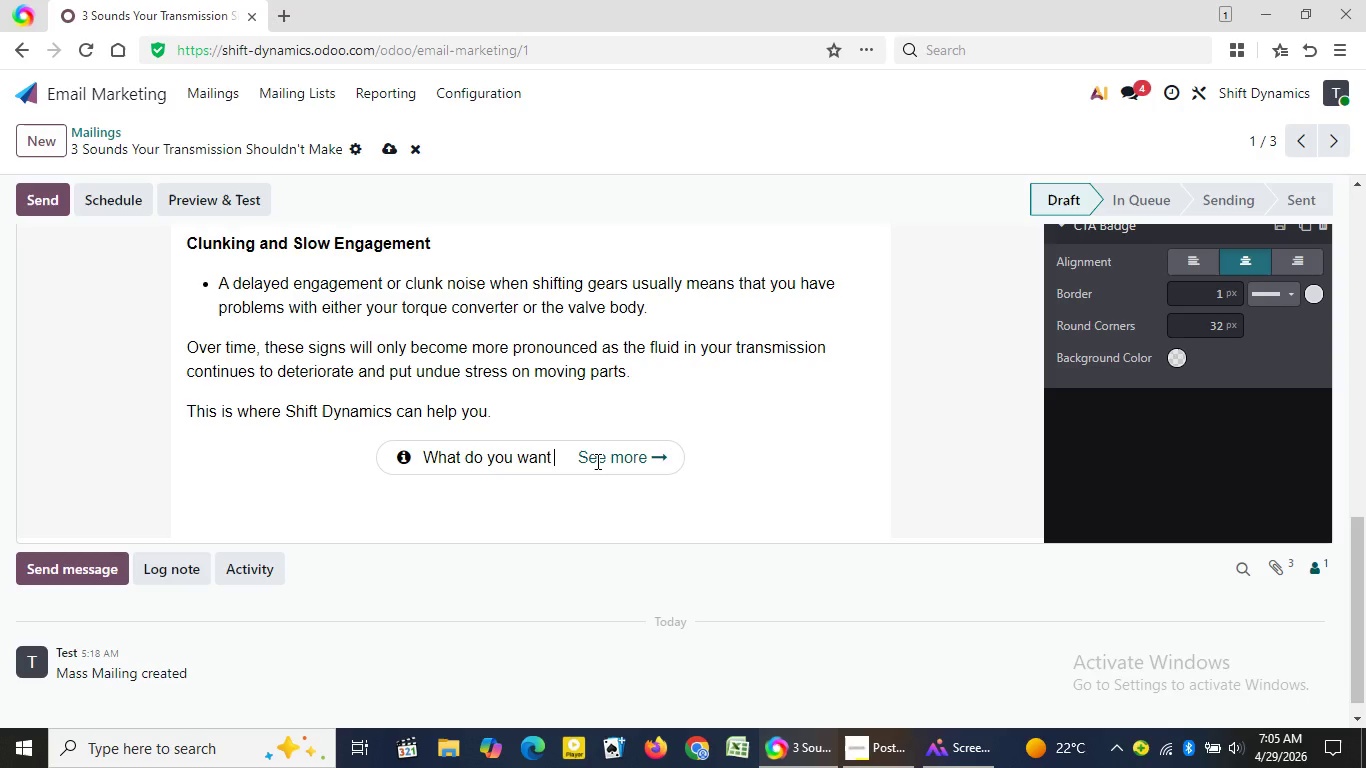 
key(Backspace)
 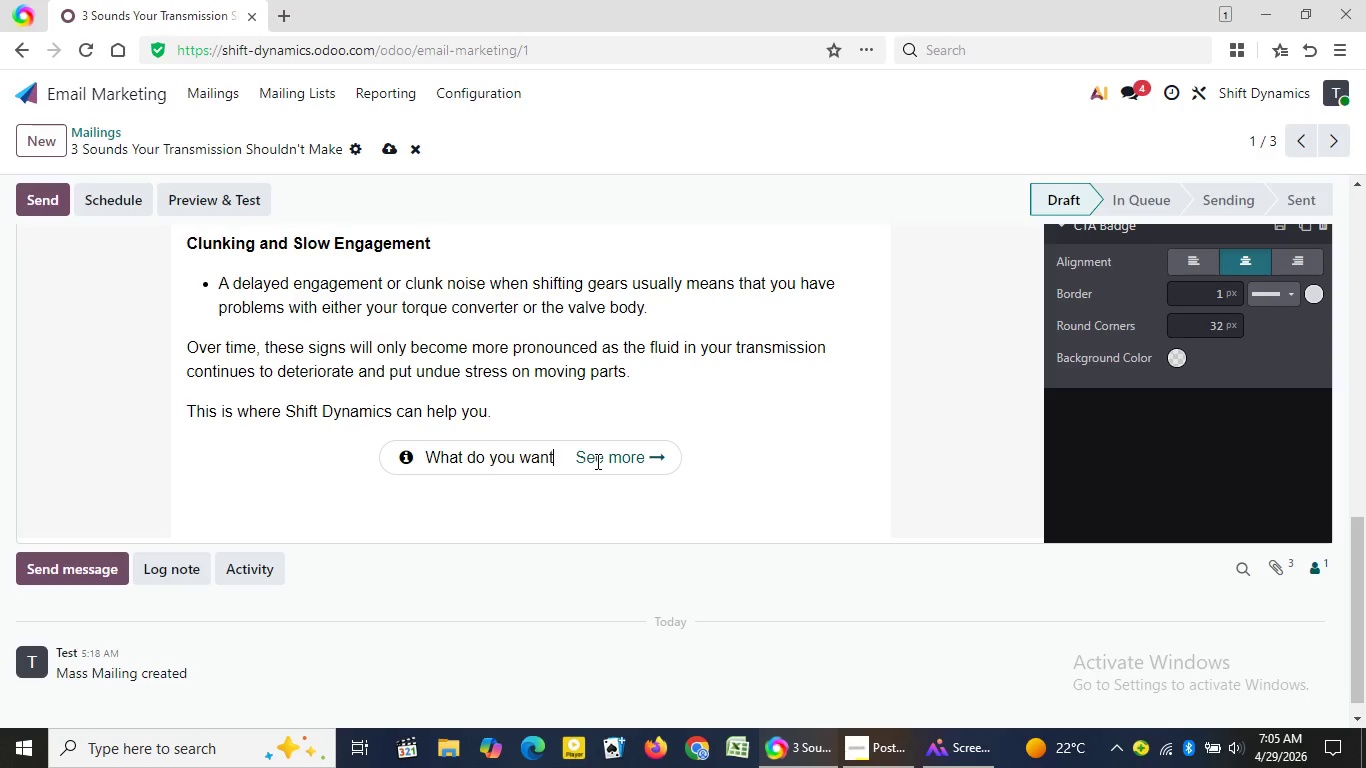 
key(Backspace)
 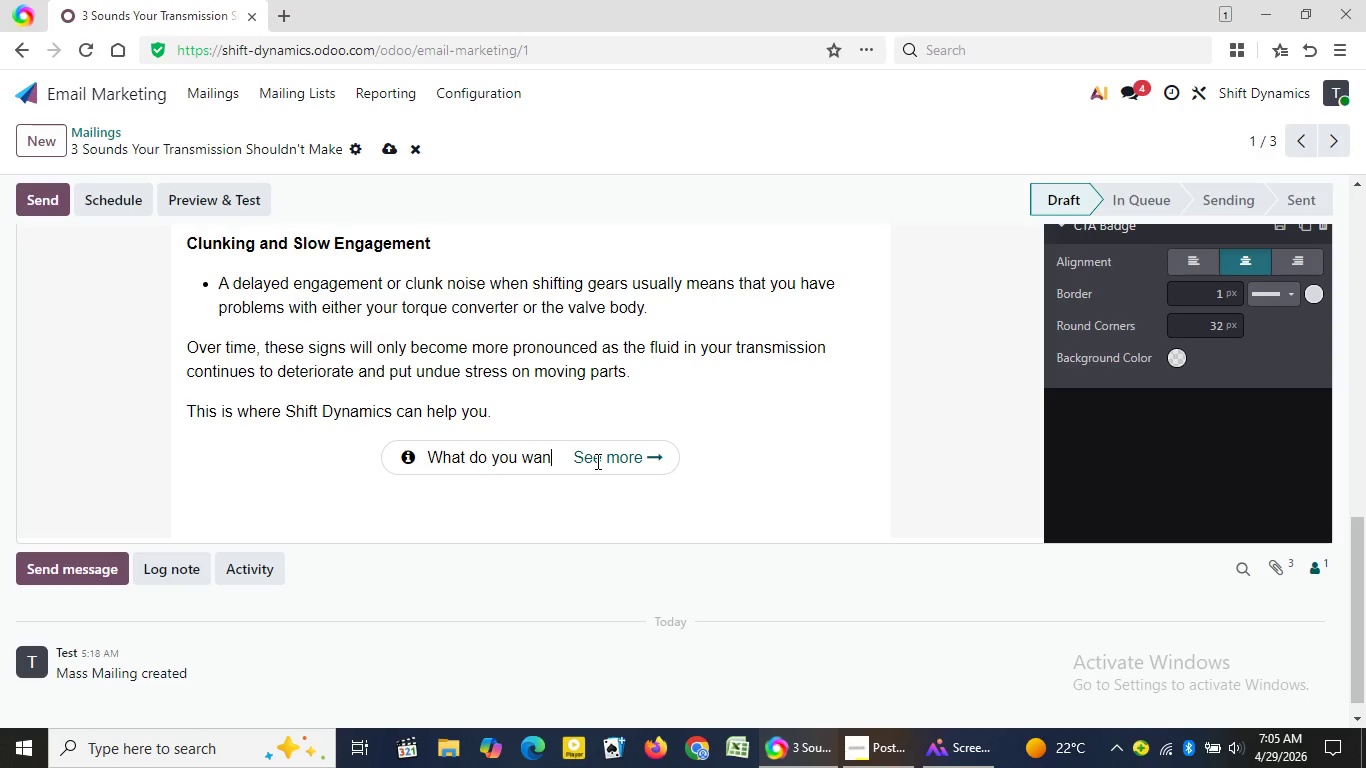 
key(Backspace)
 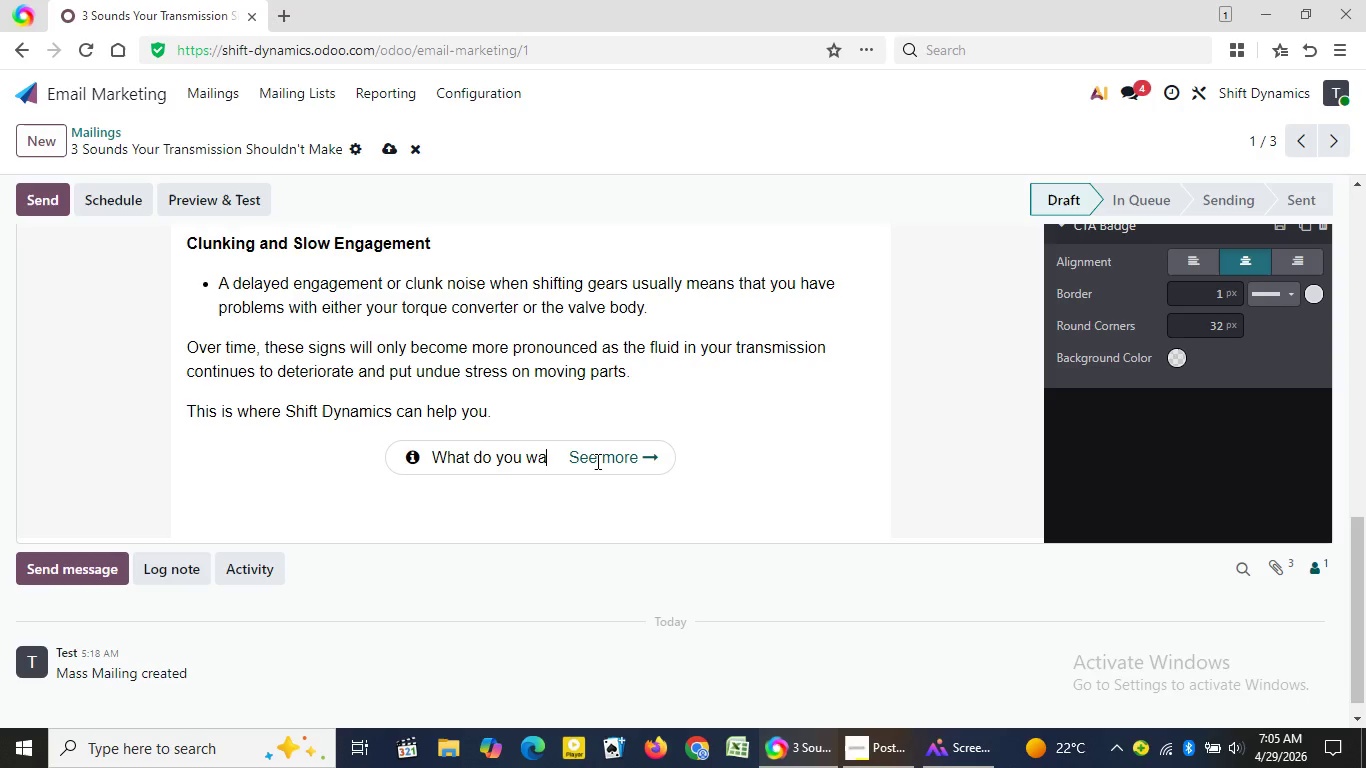 
key(Backspace)
 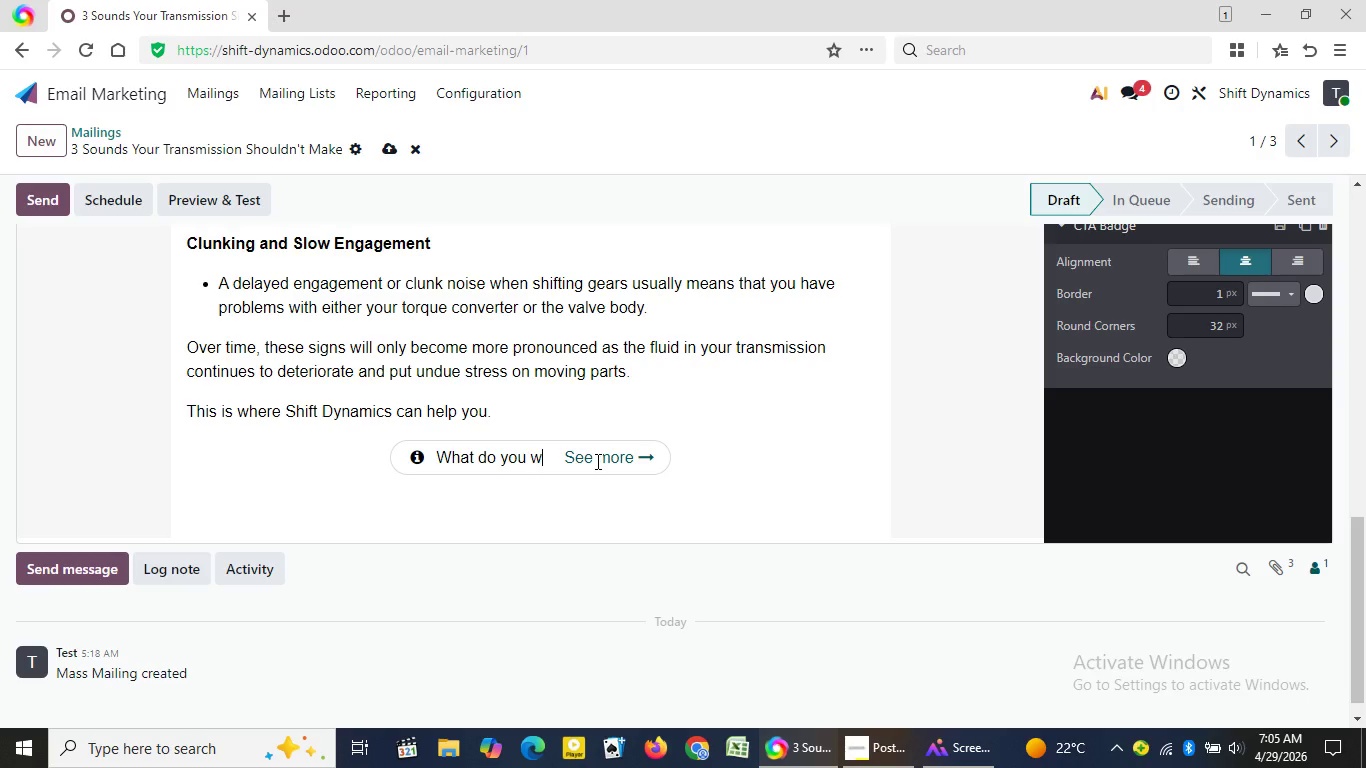 
key(Backspace)
 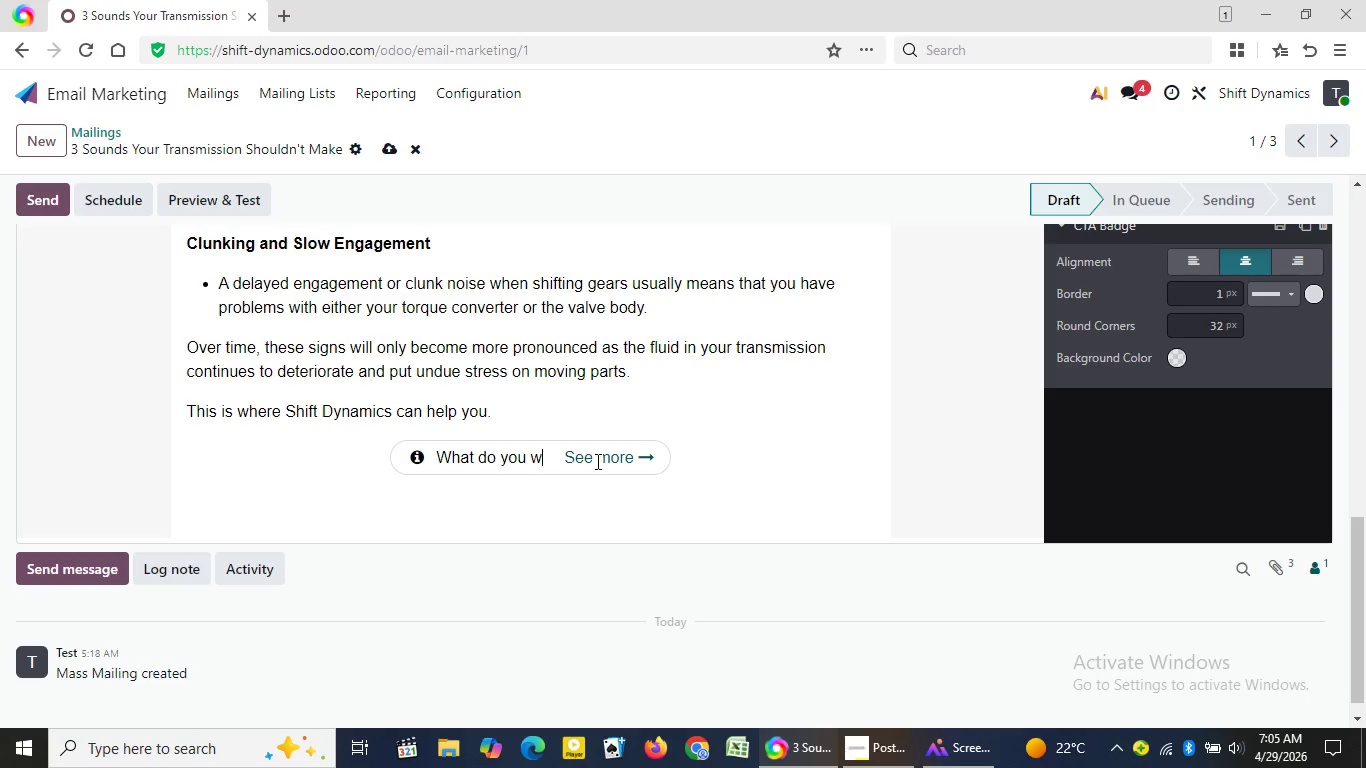 
key(Backspace)
 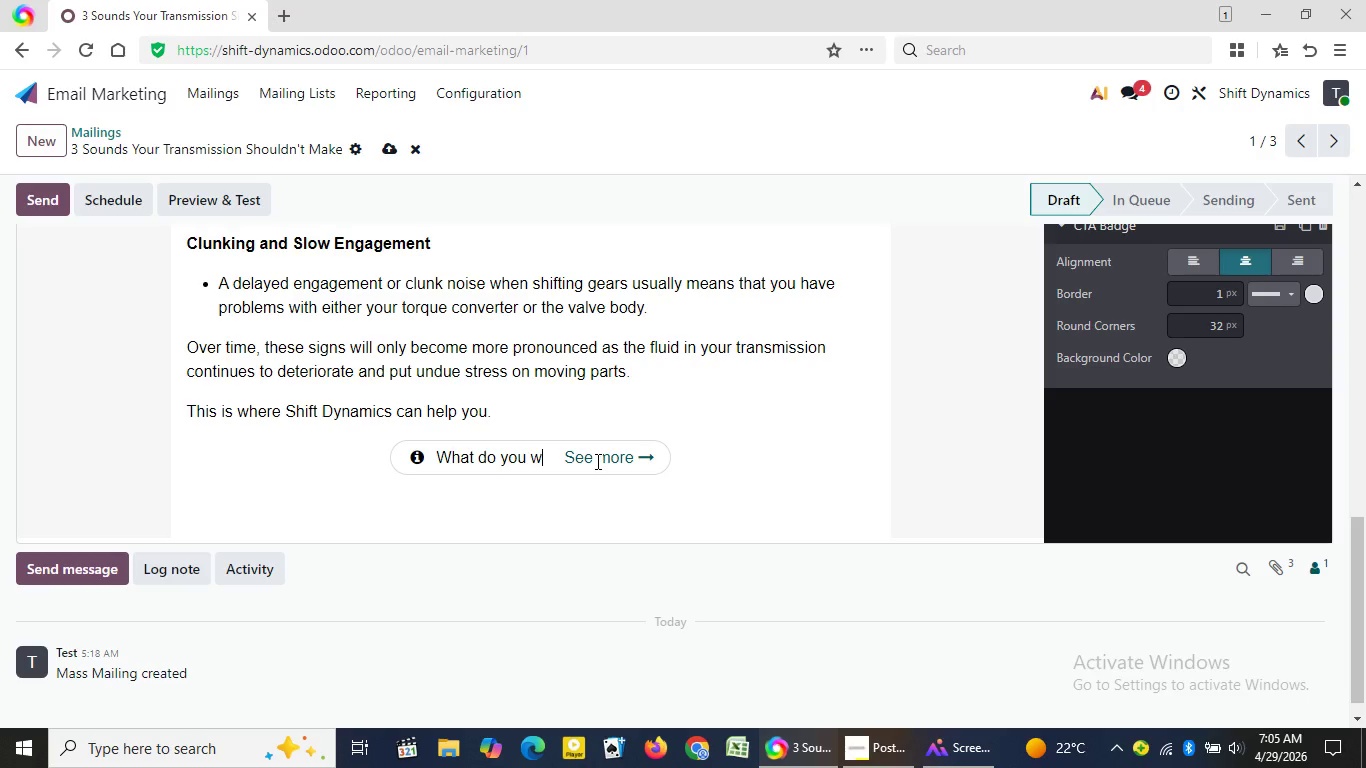 
key(Backspace)
 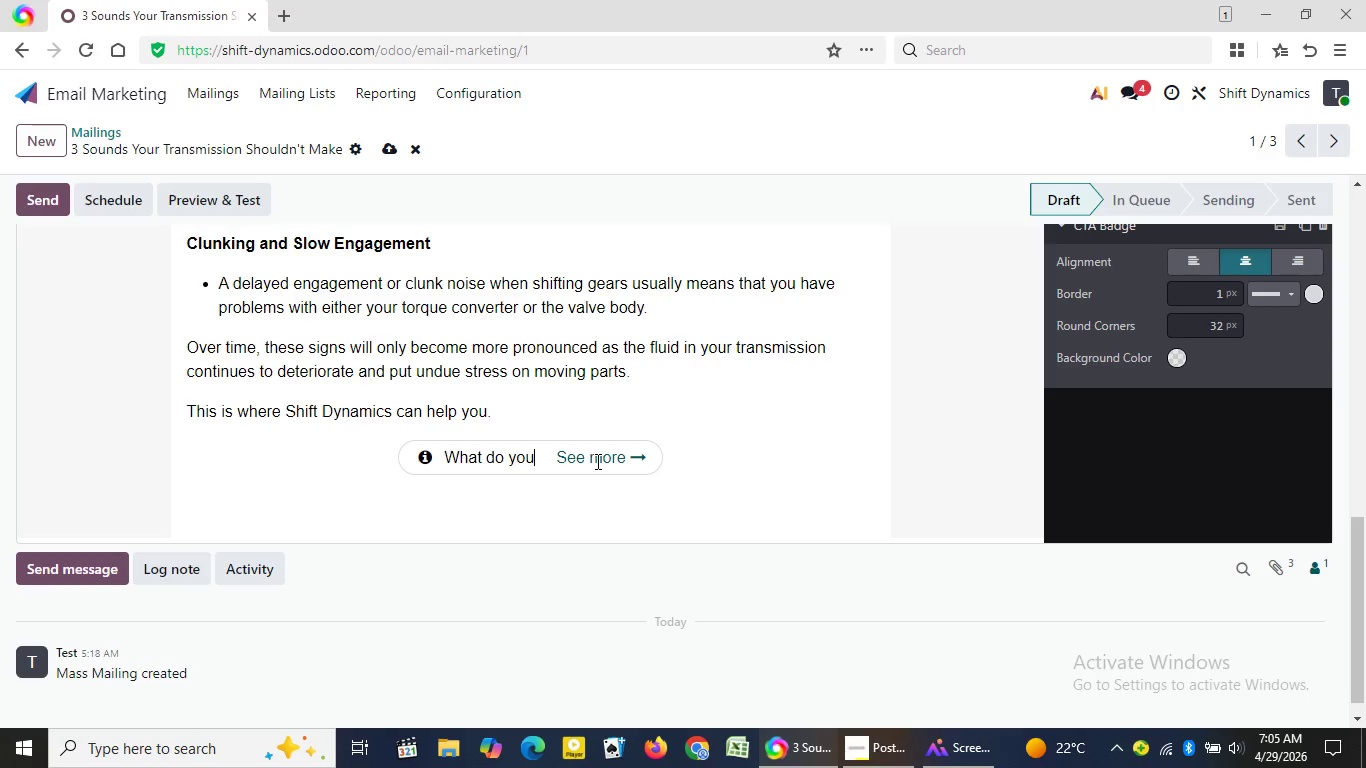 
key(Backspace)
 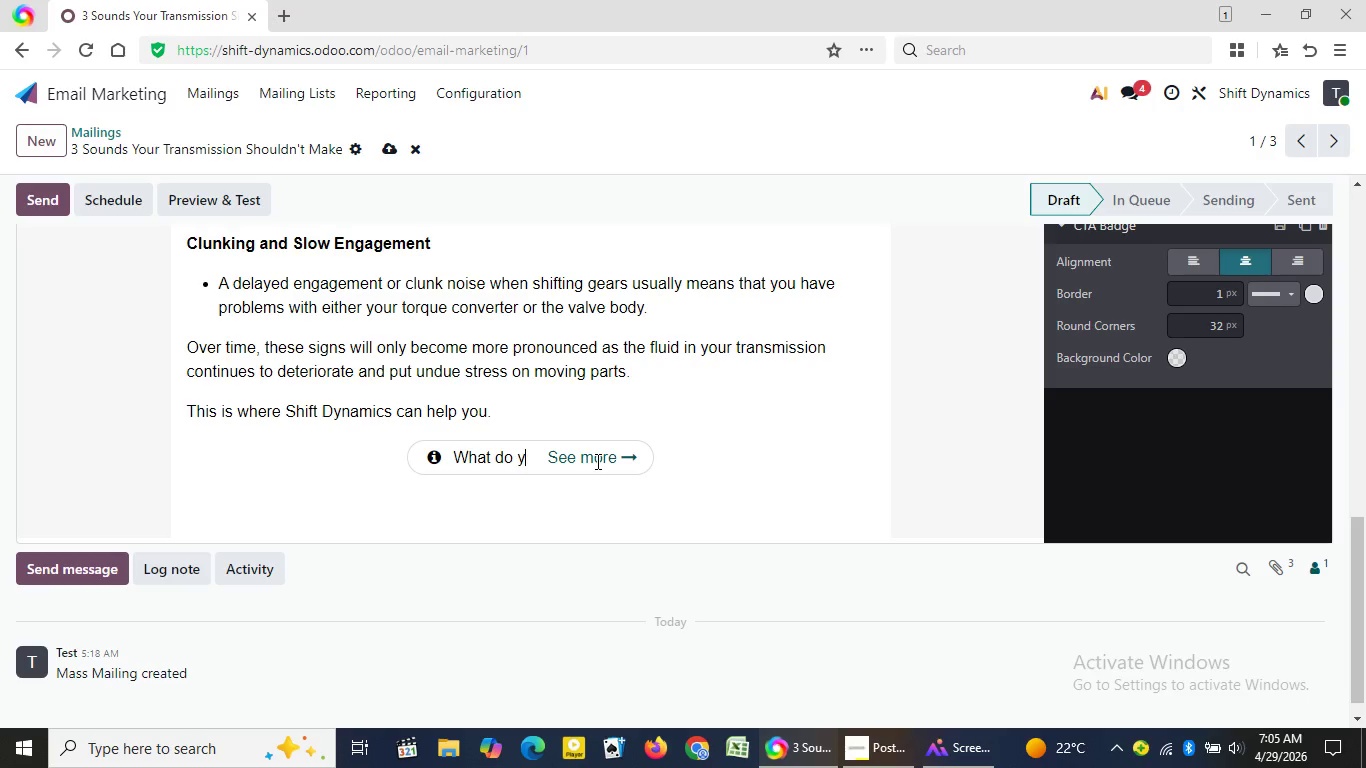 
key(Backspace)
 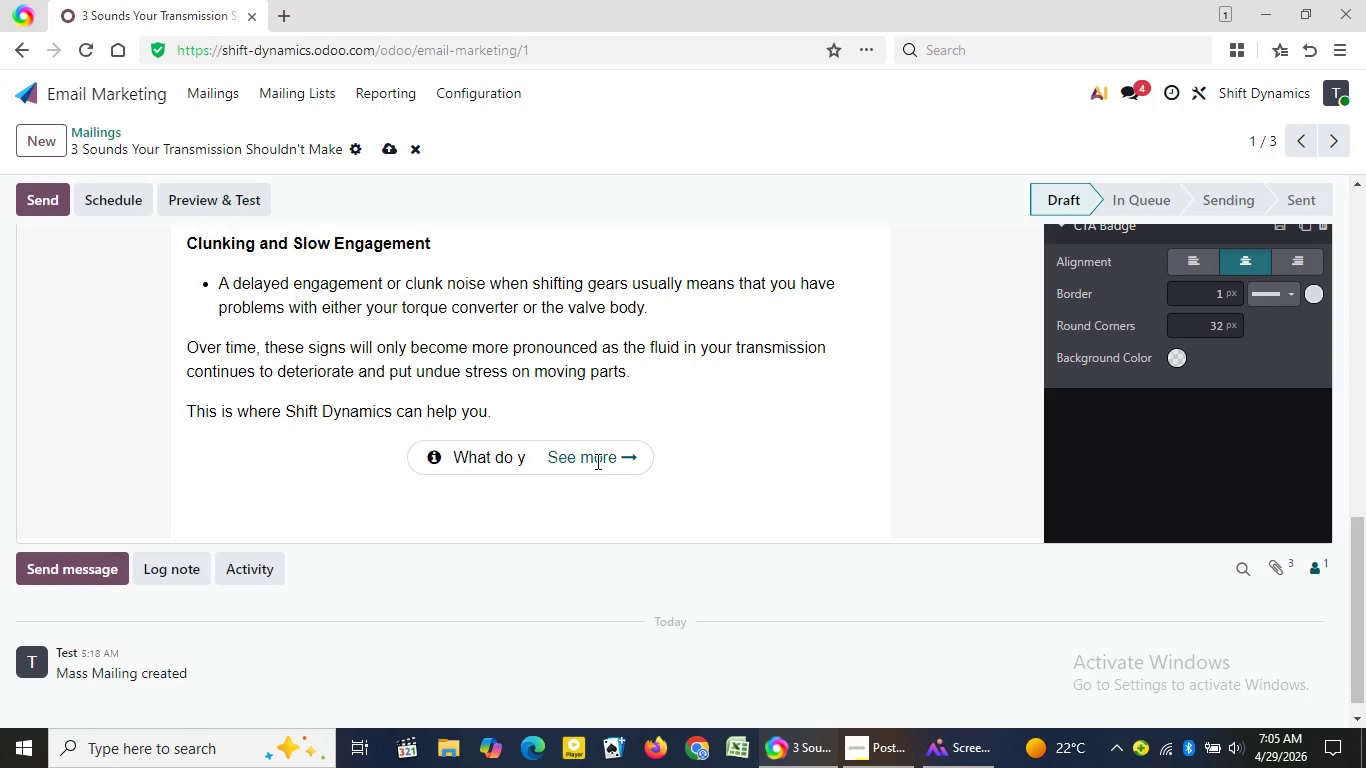 
wait(9.58)
 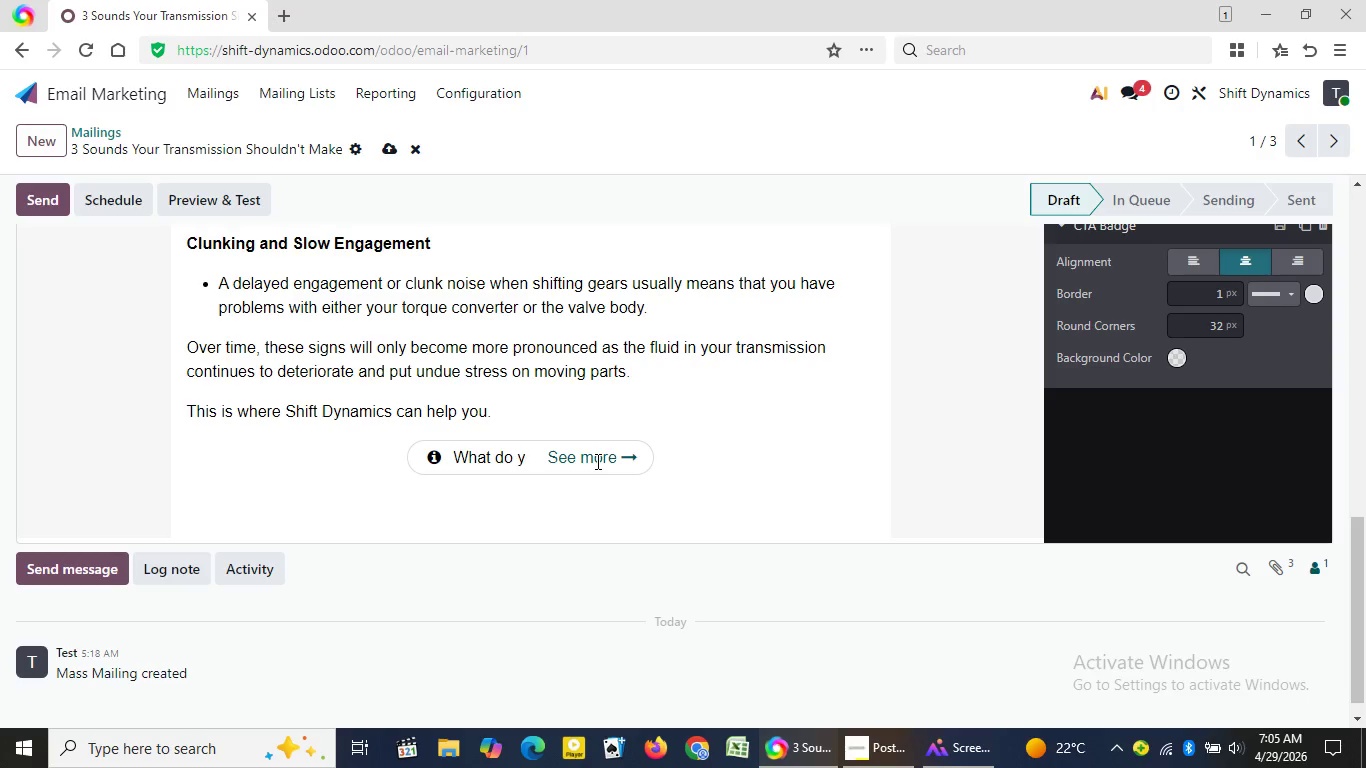 
key(Backspace)
 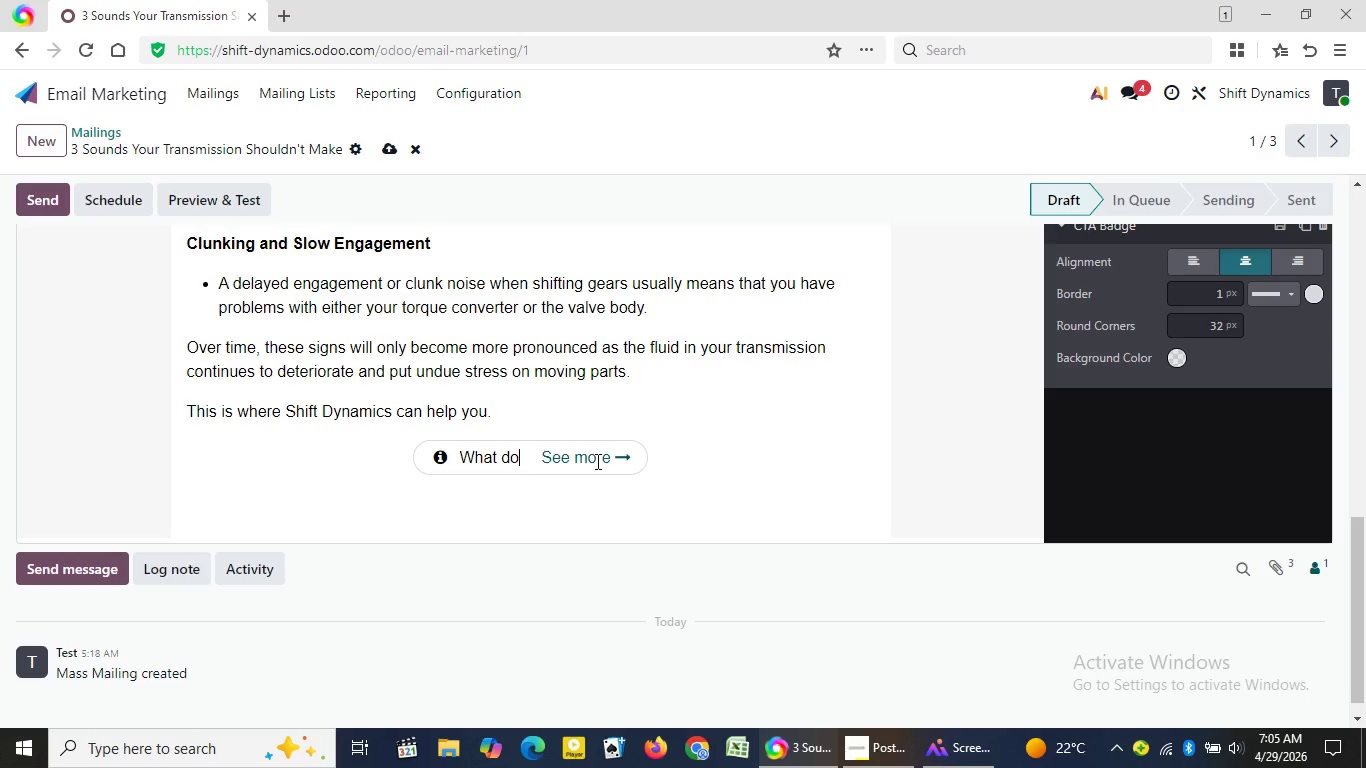 
key(Backspace)
 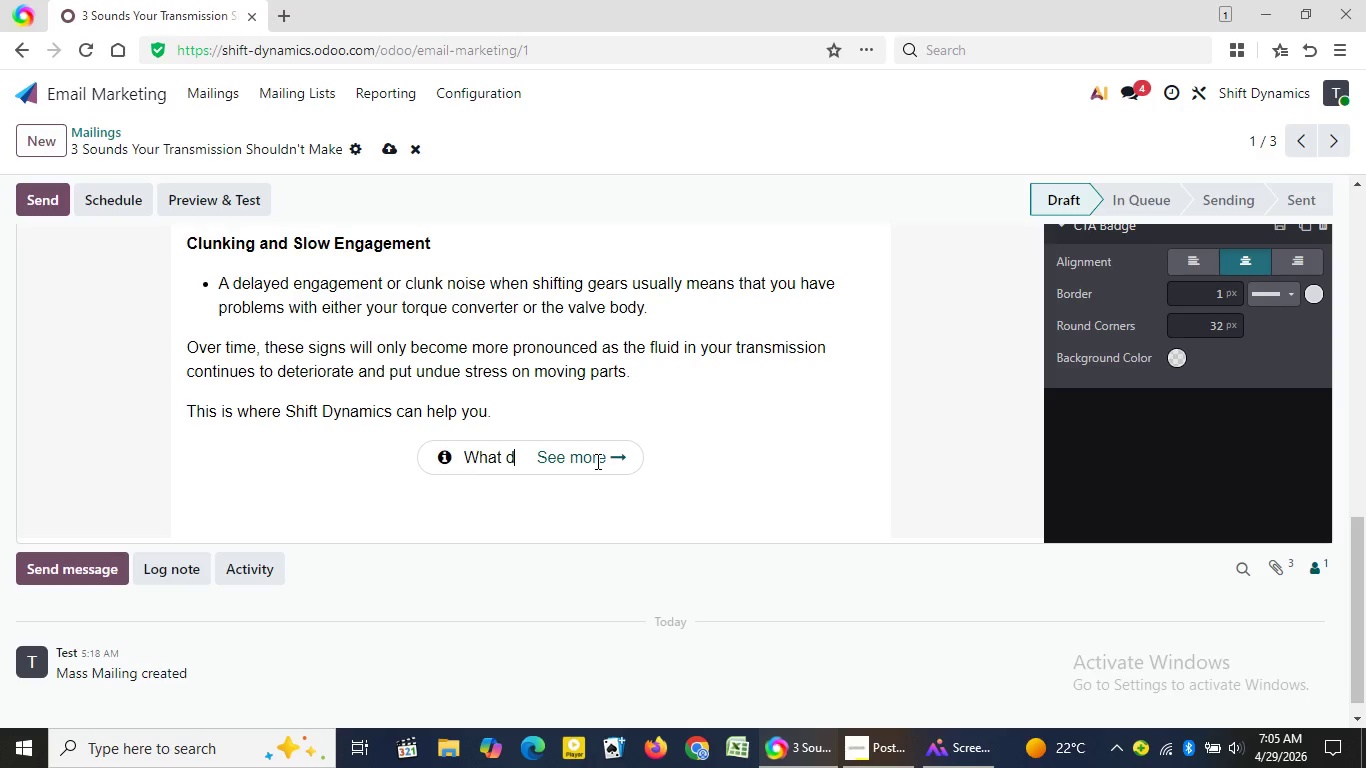 
key(Backspace)
 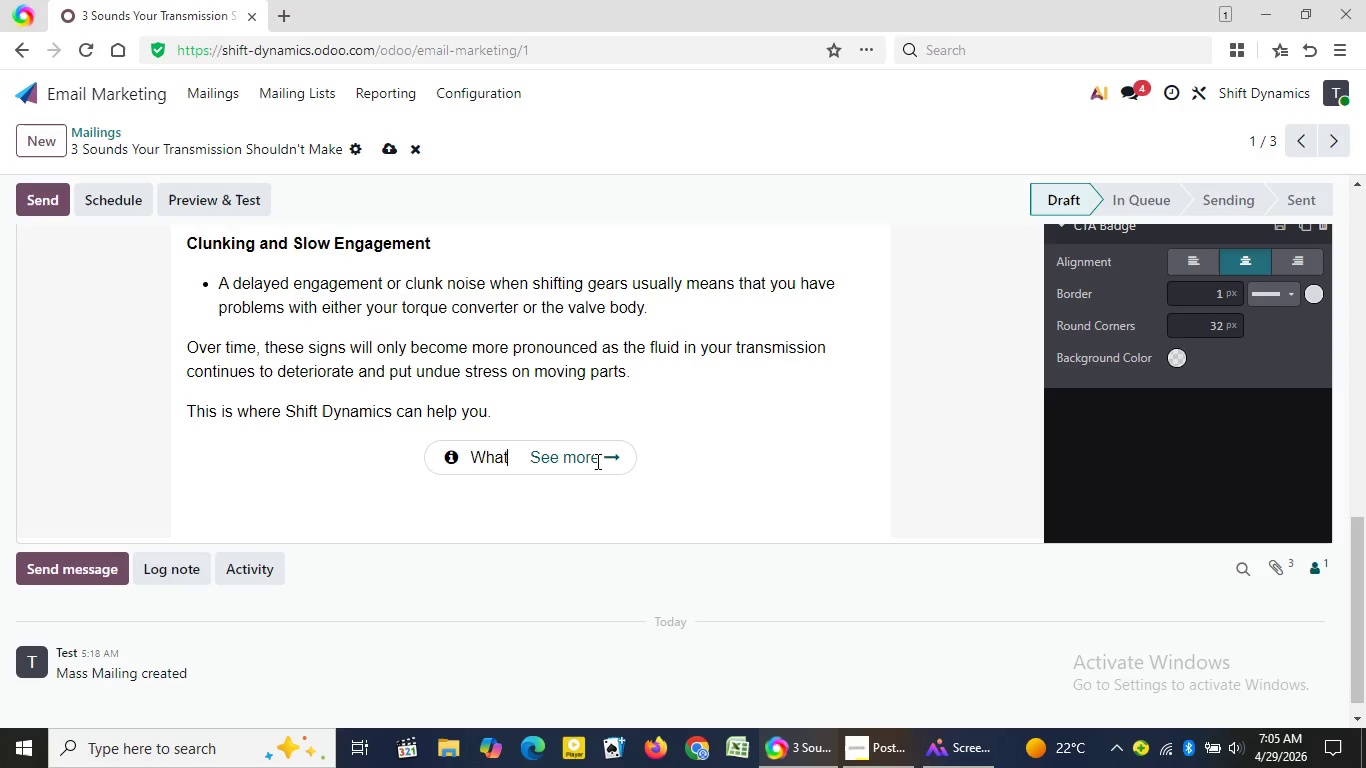 
key(Backspace)
 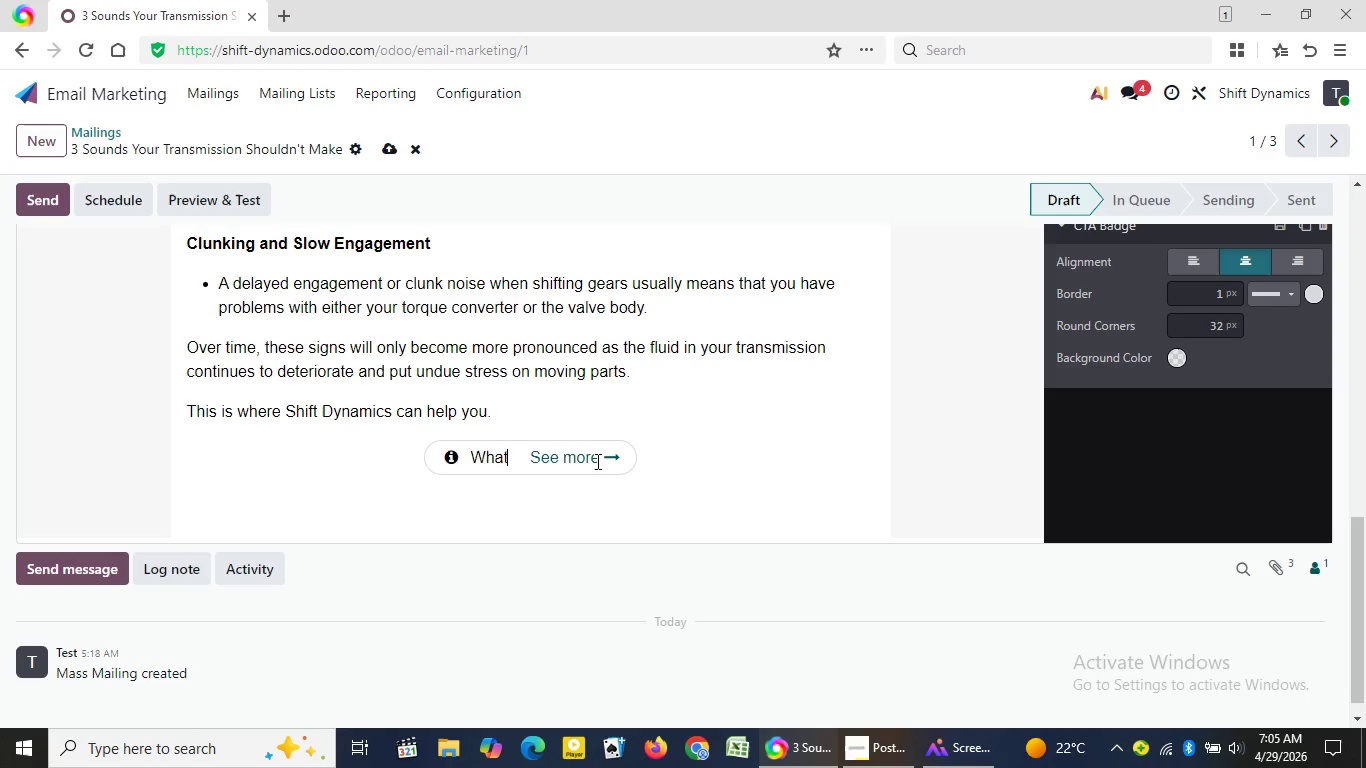 
key(Backspace)
 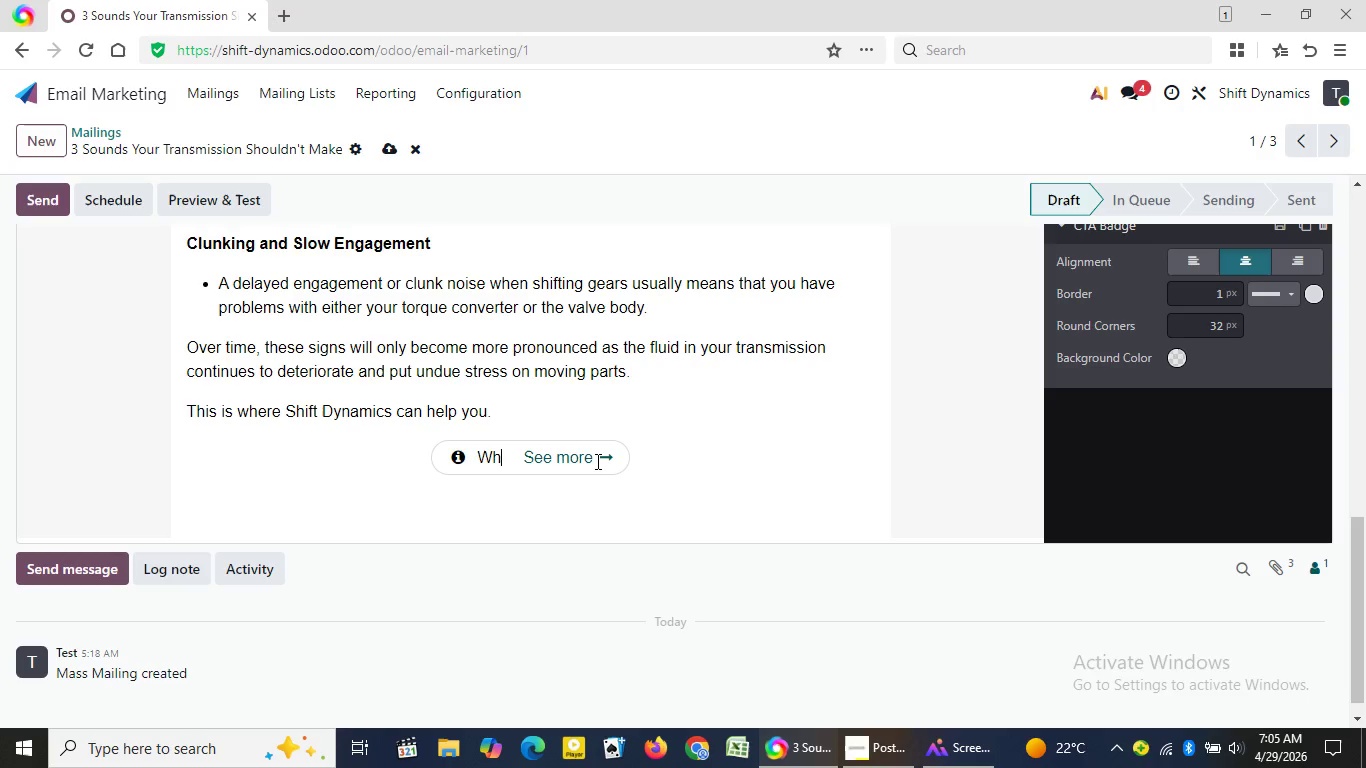 
key(Backspace)
 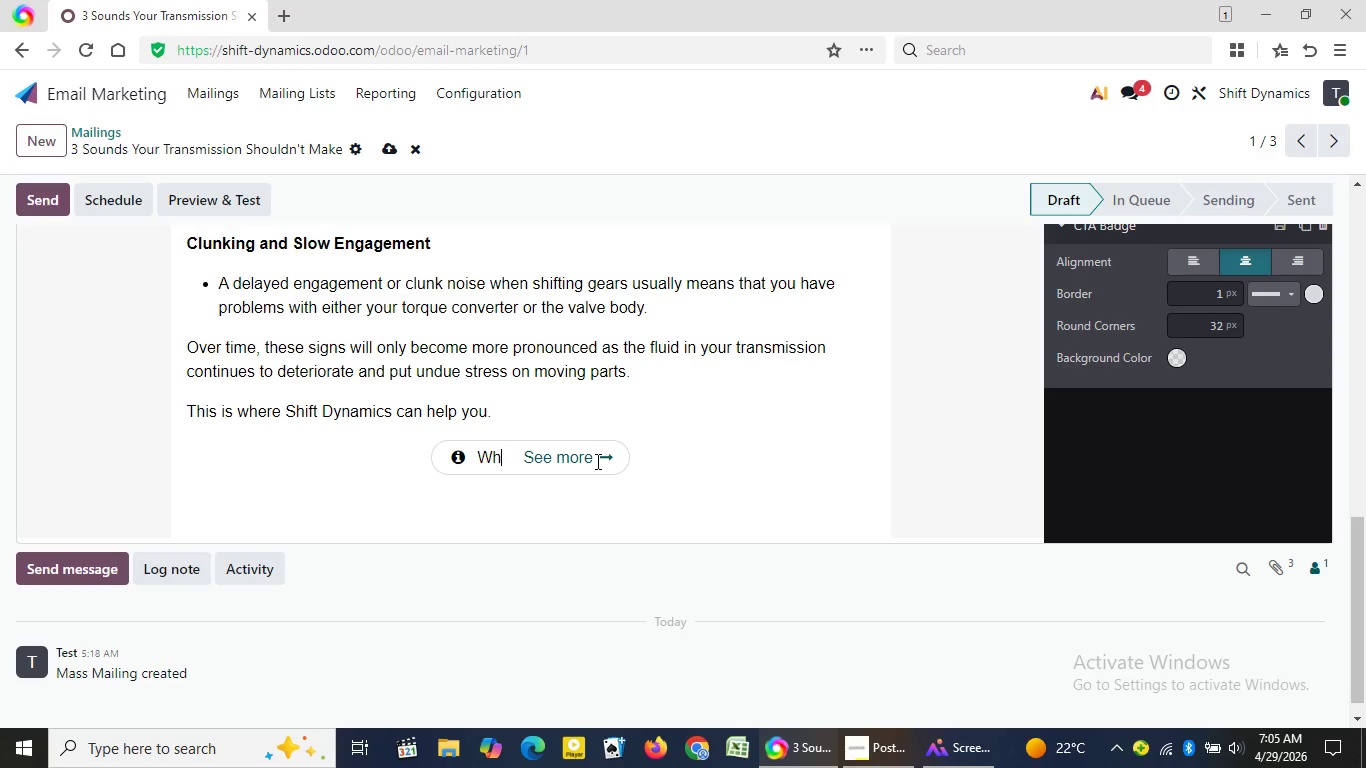 
key(Backspace)
 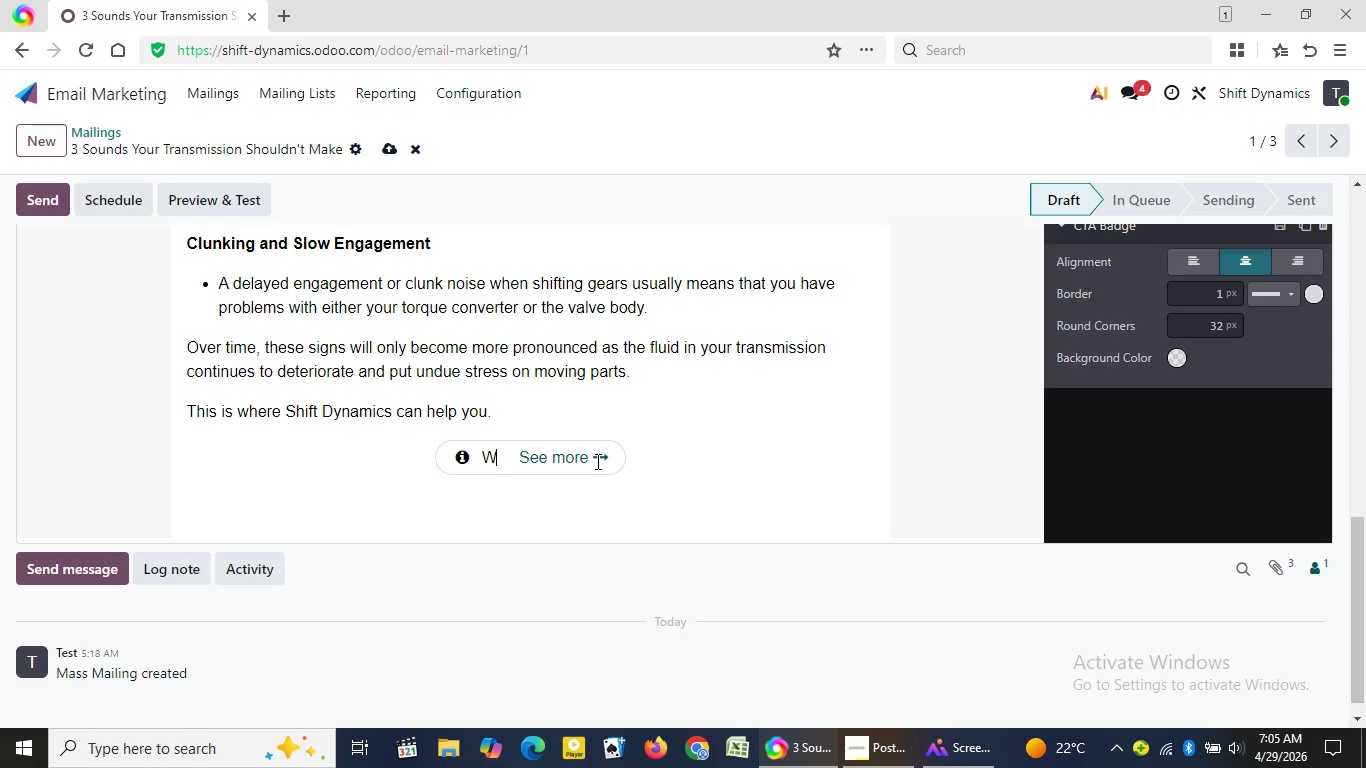 
key(Backspace)
 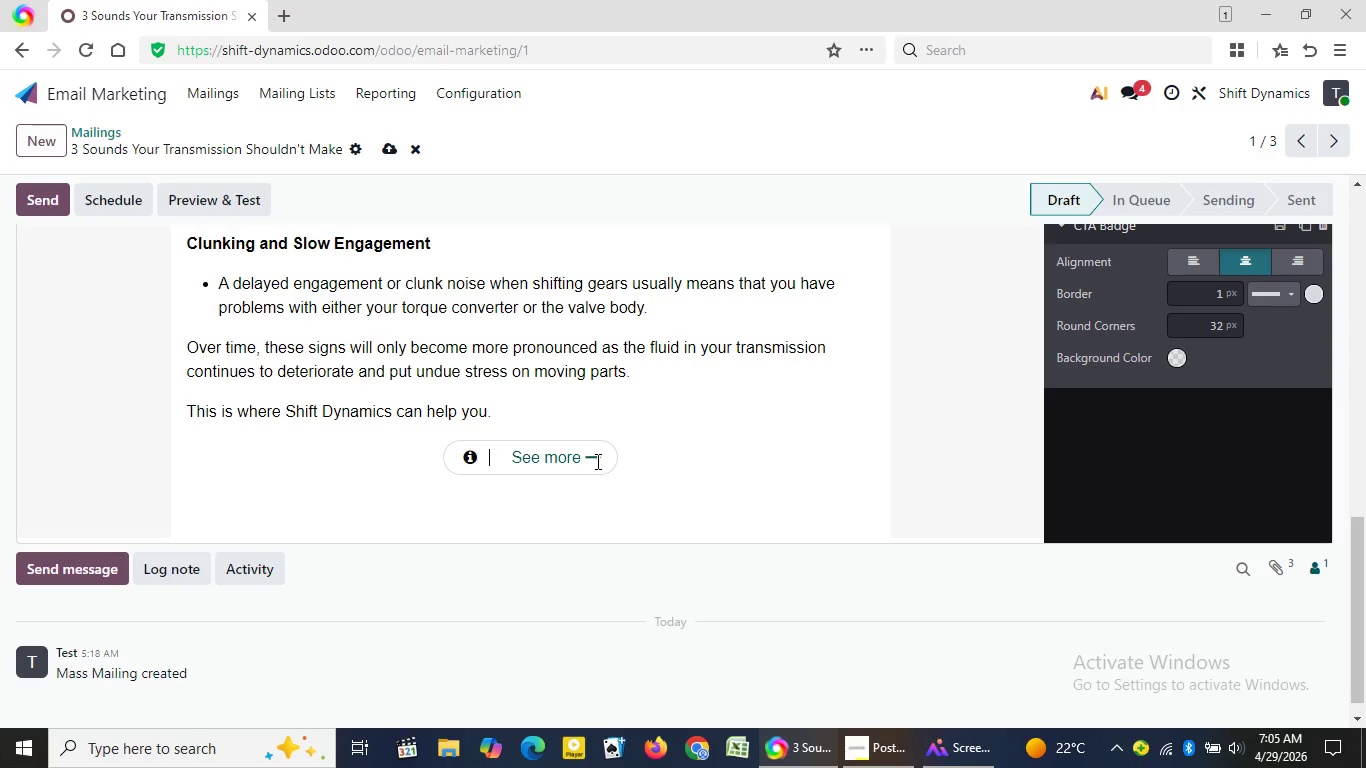 
key(Backspace)
 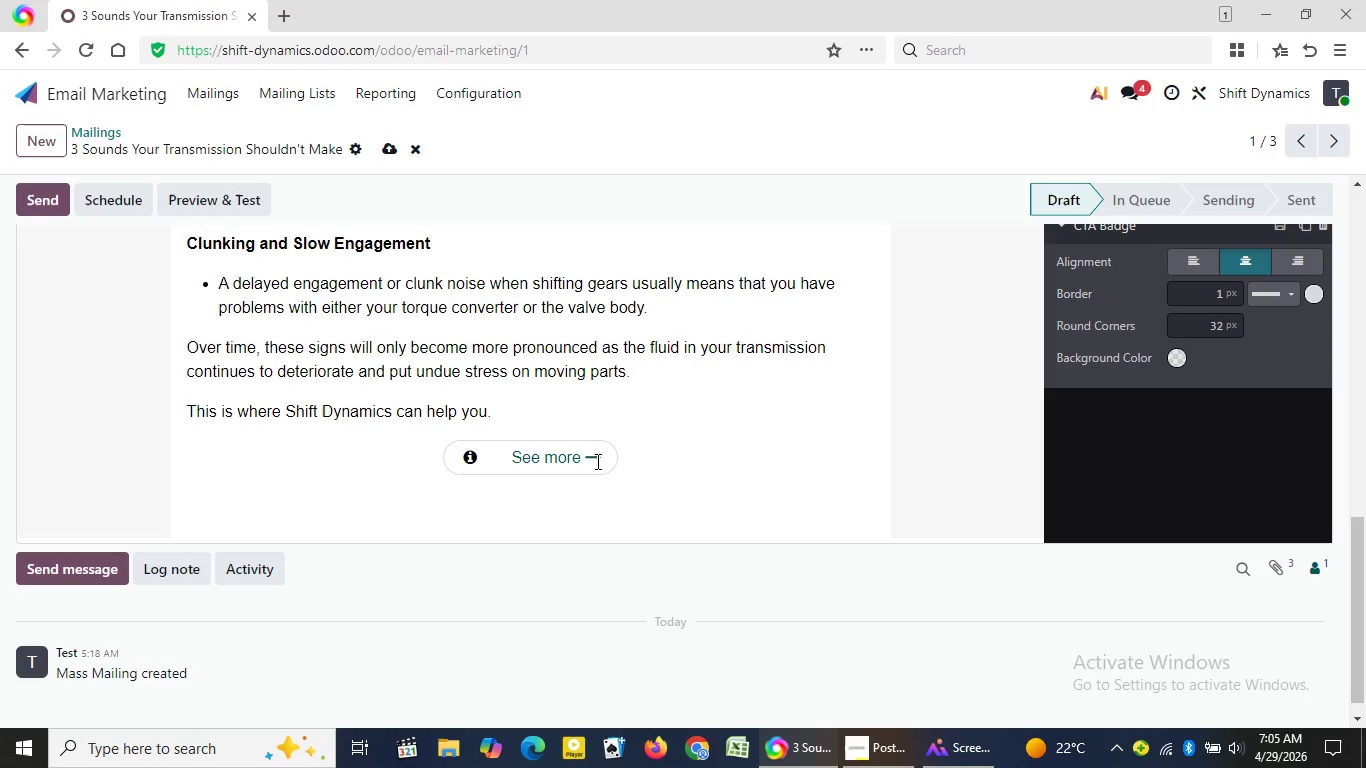 
wait(6.06)
 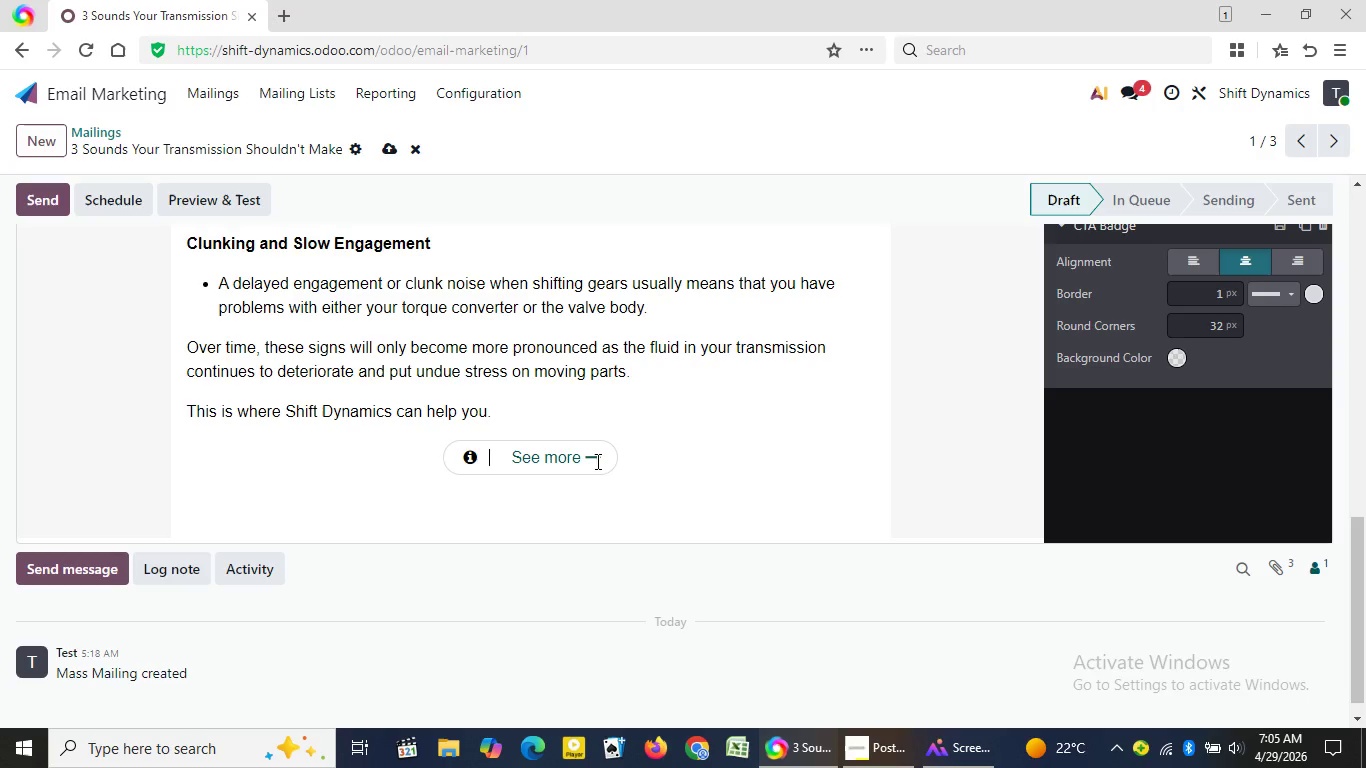 
type(Learn What Your)
 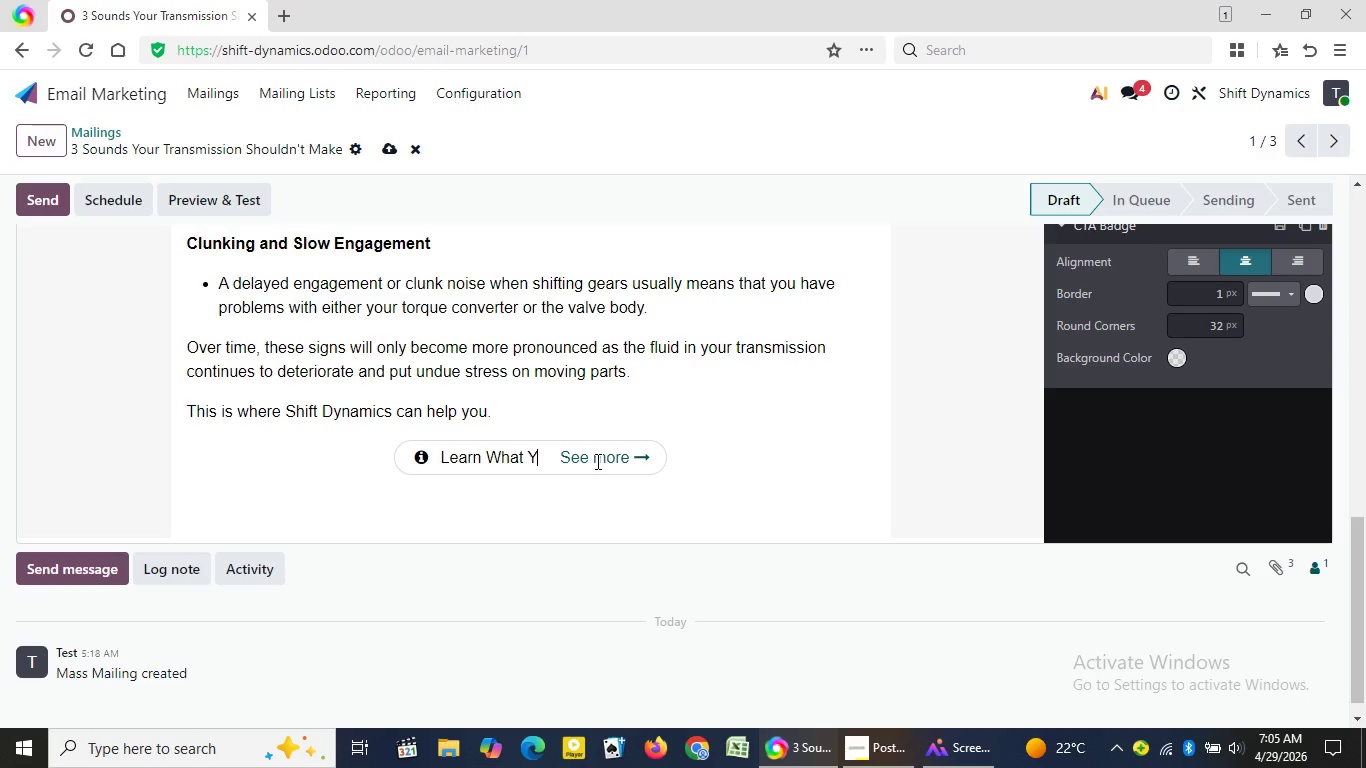 
type( Car id )
key(Backspace)
key(Backspace)
type(s )
 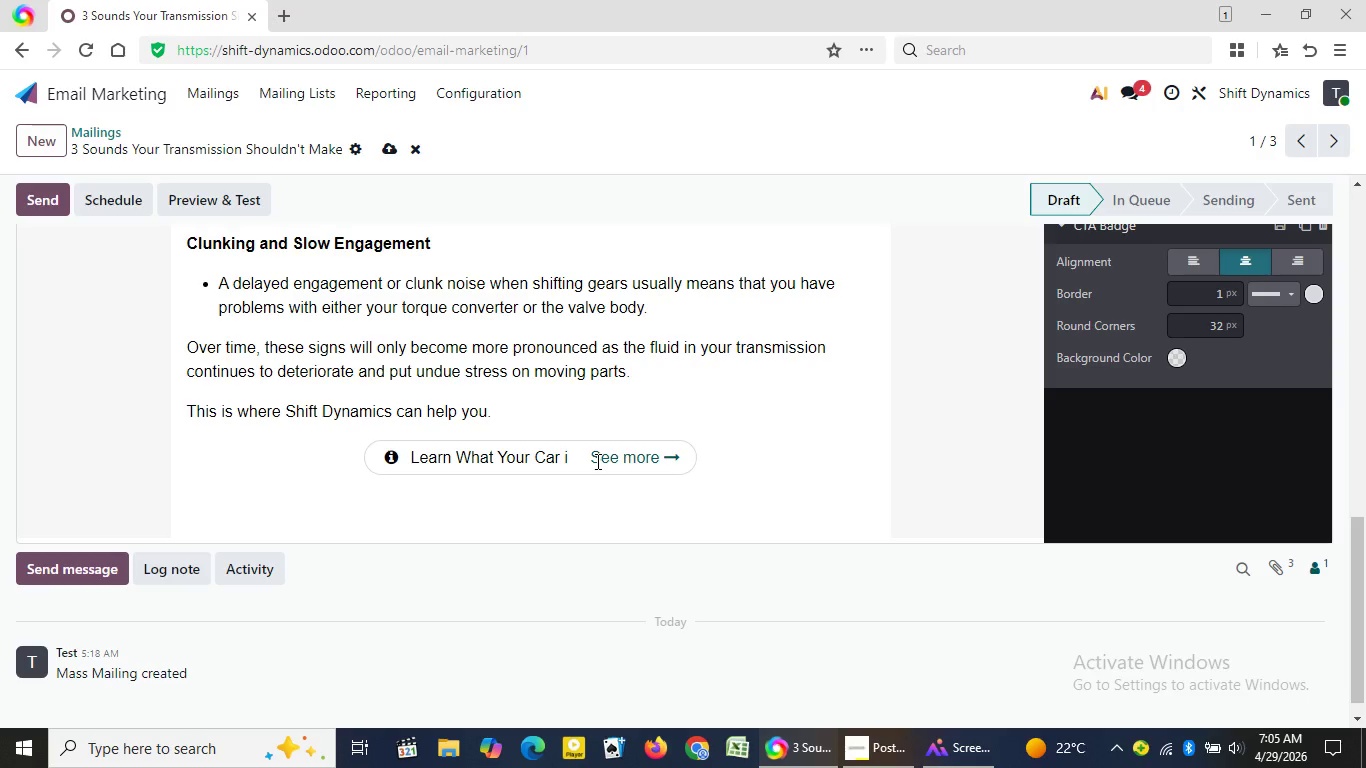 
wait(5.42)
 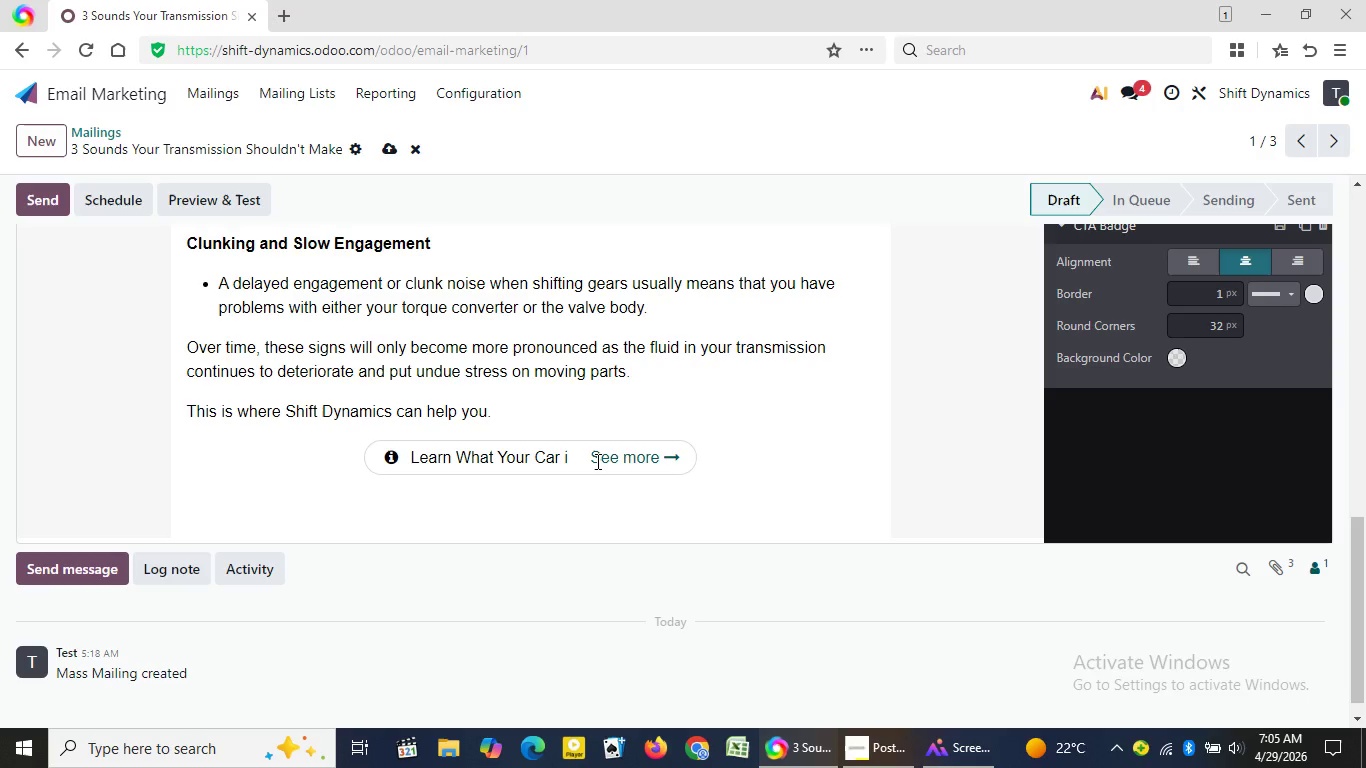 
type(Telling You)
 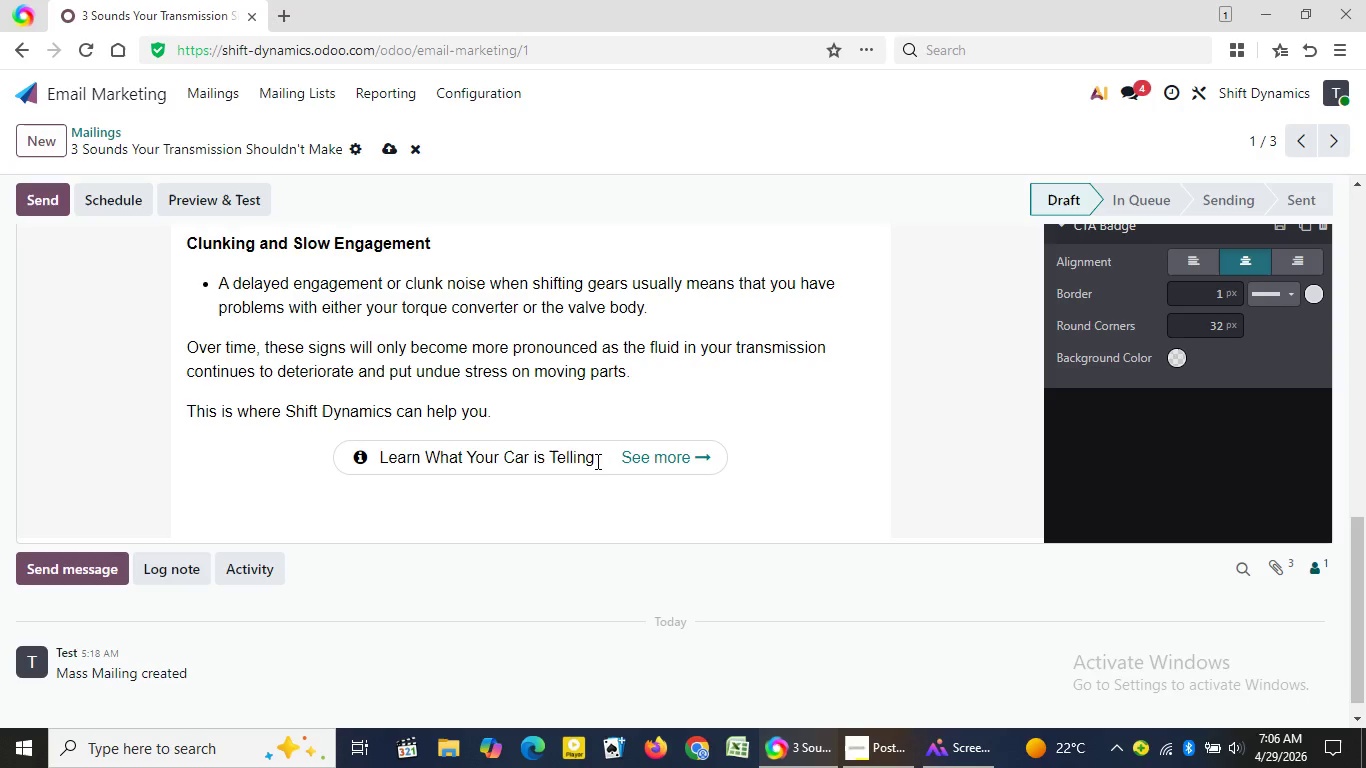 
key(Shift+ShiftRight)
 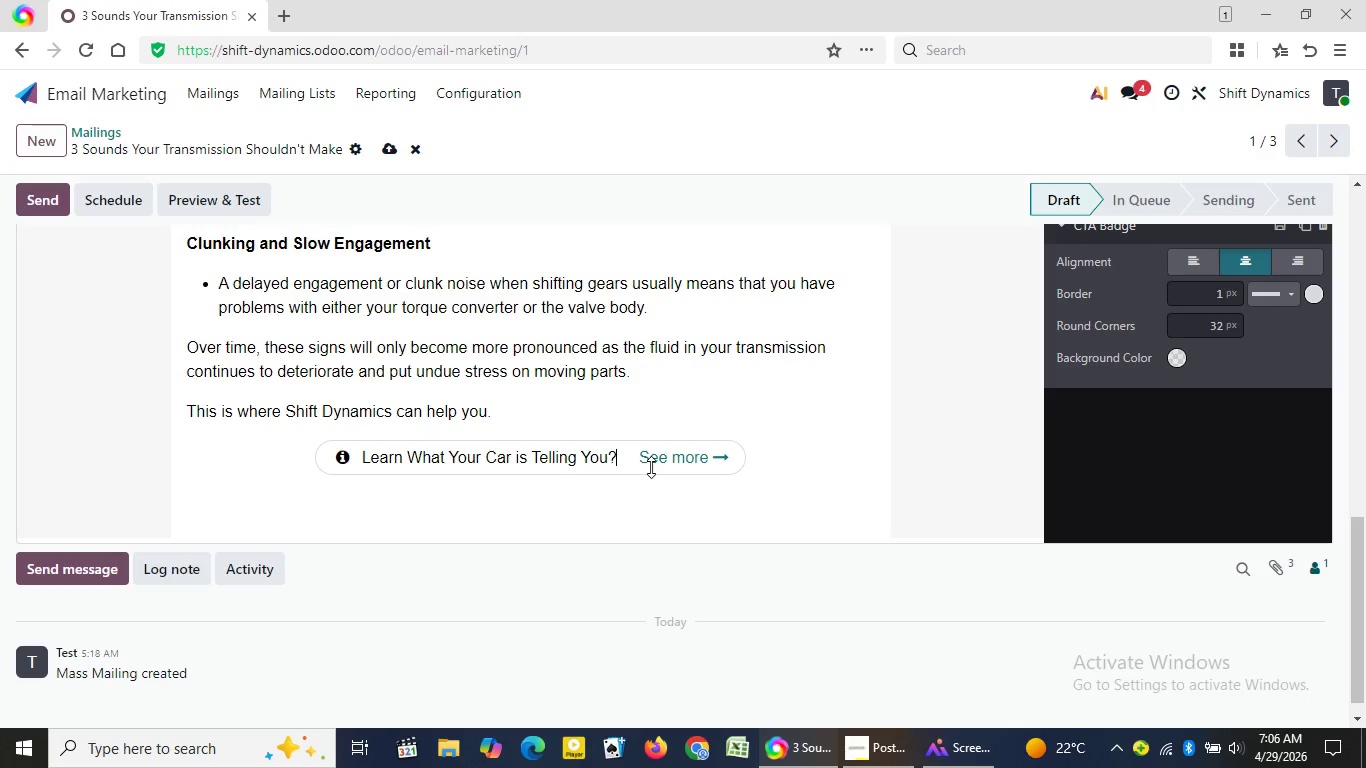 
key(Shift+Slash)
 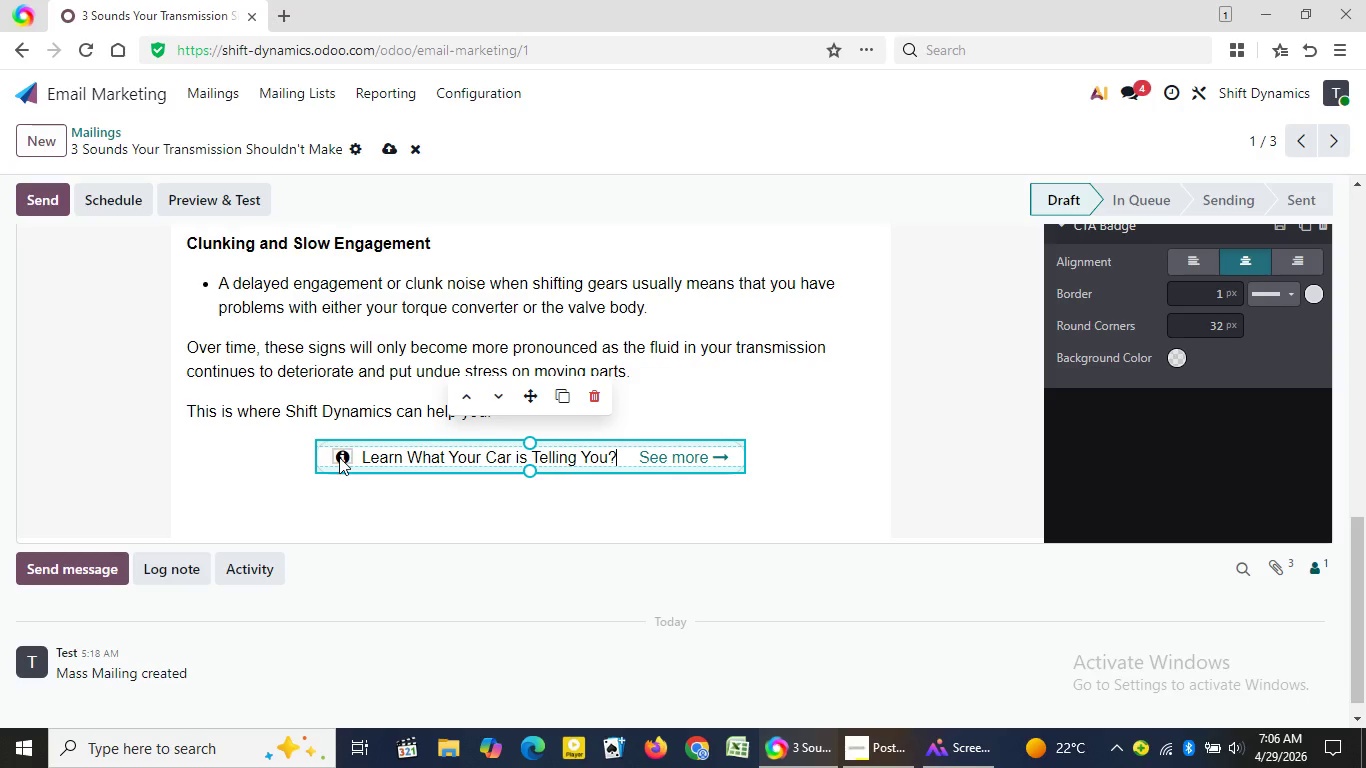 
wait(5.53)
 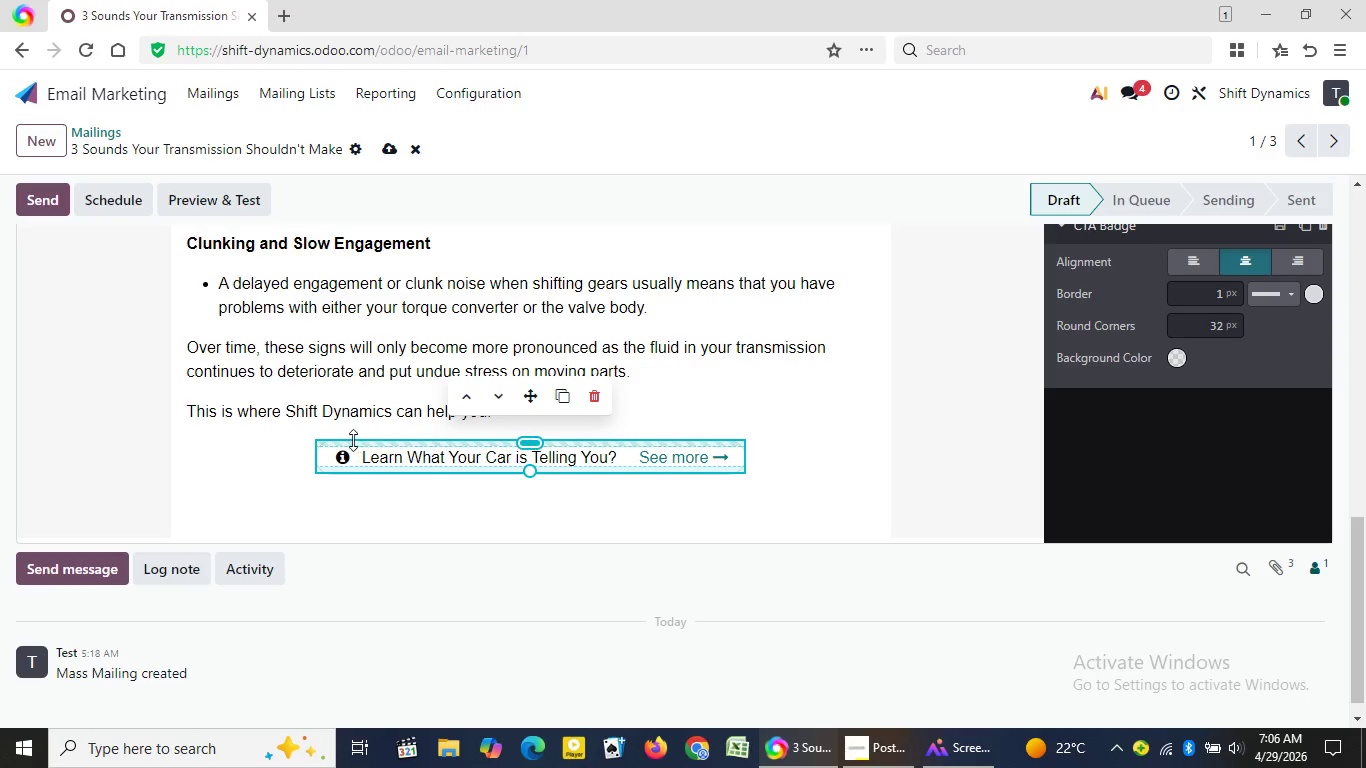 
double_click([338, 460])
 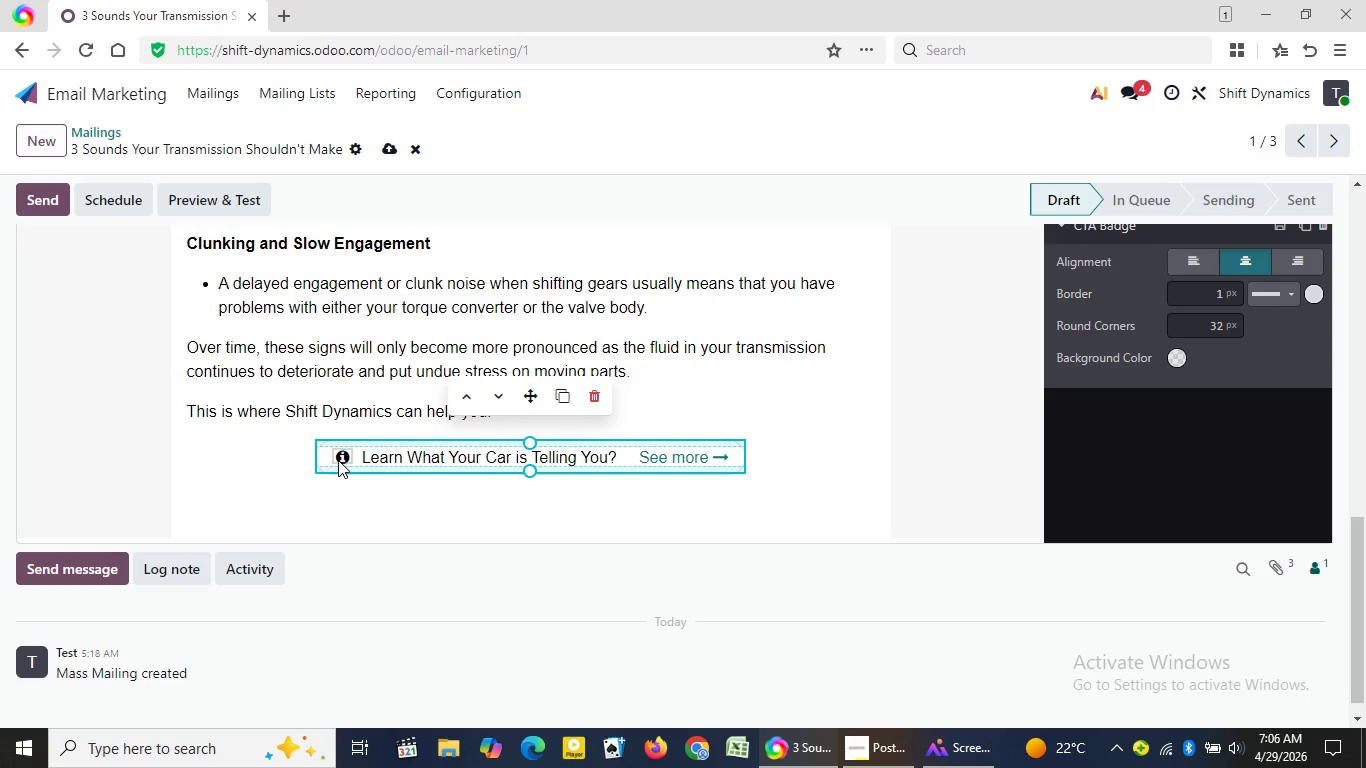 
type(Learn)
key(Backspace)
key(Backspace)
key(Backspace)
key(Backspace)
key(Backspace)
 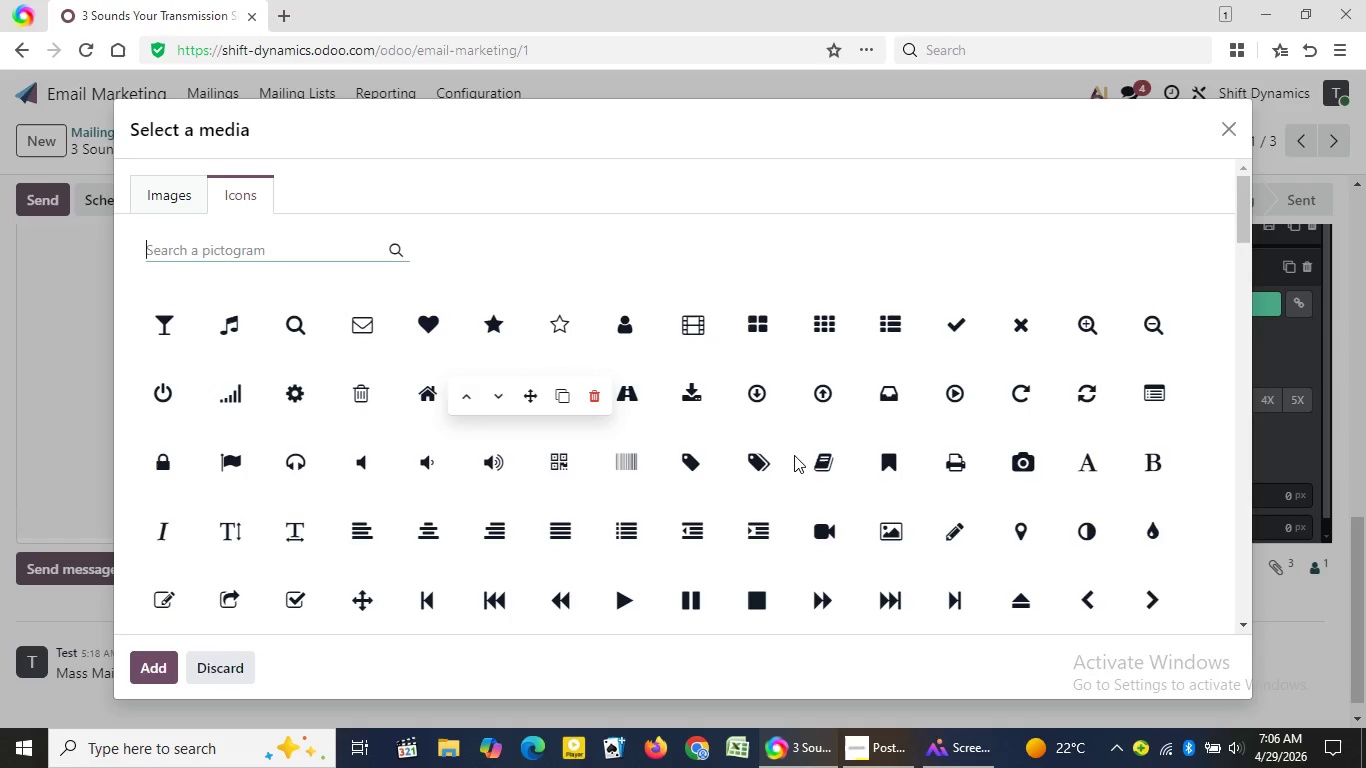 
wait(8.61)
 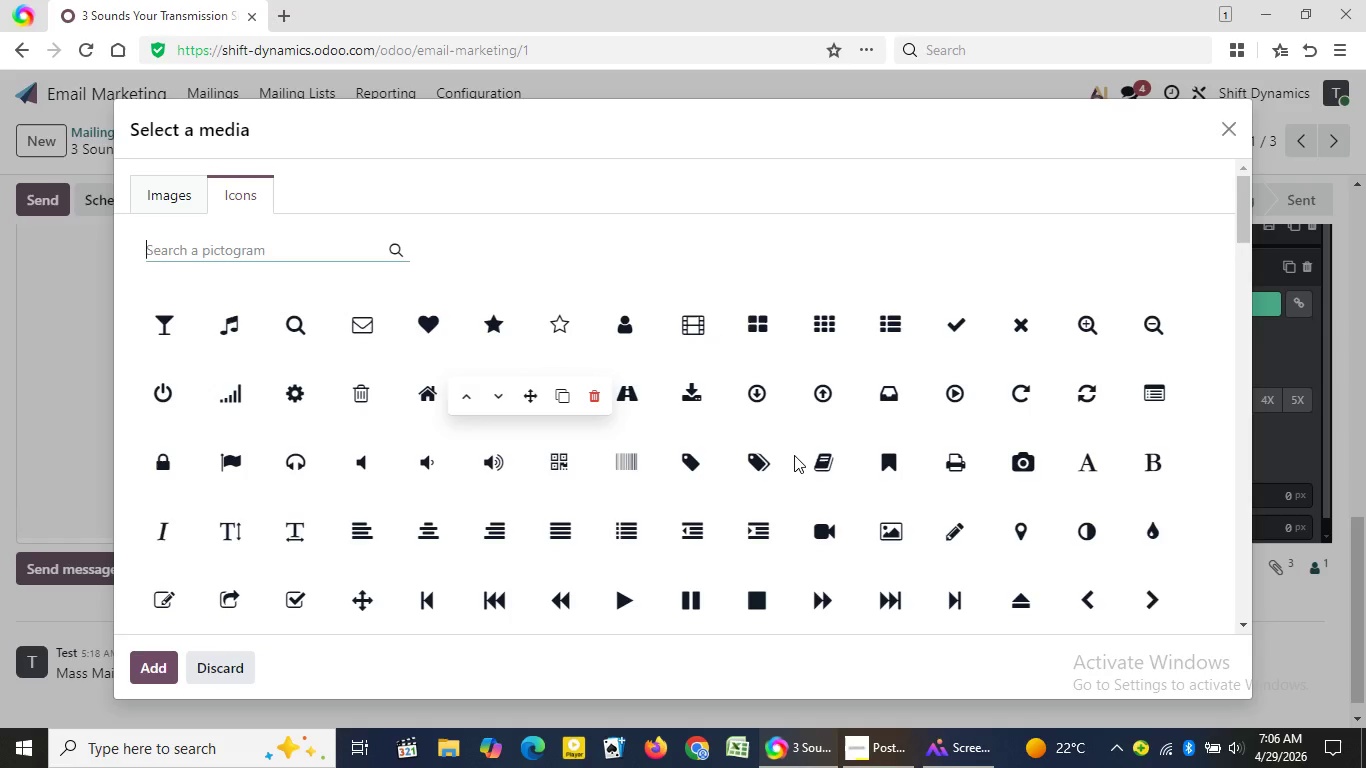 
left_click([1246, 249])
 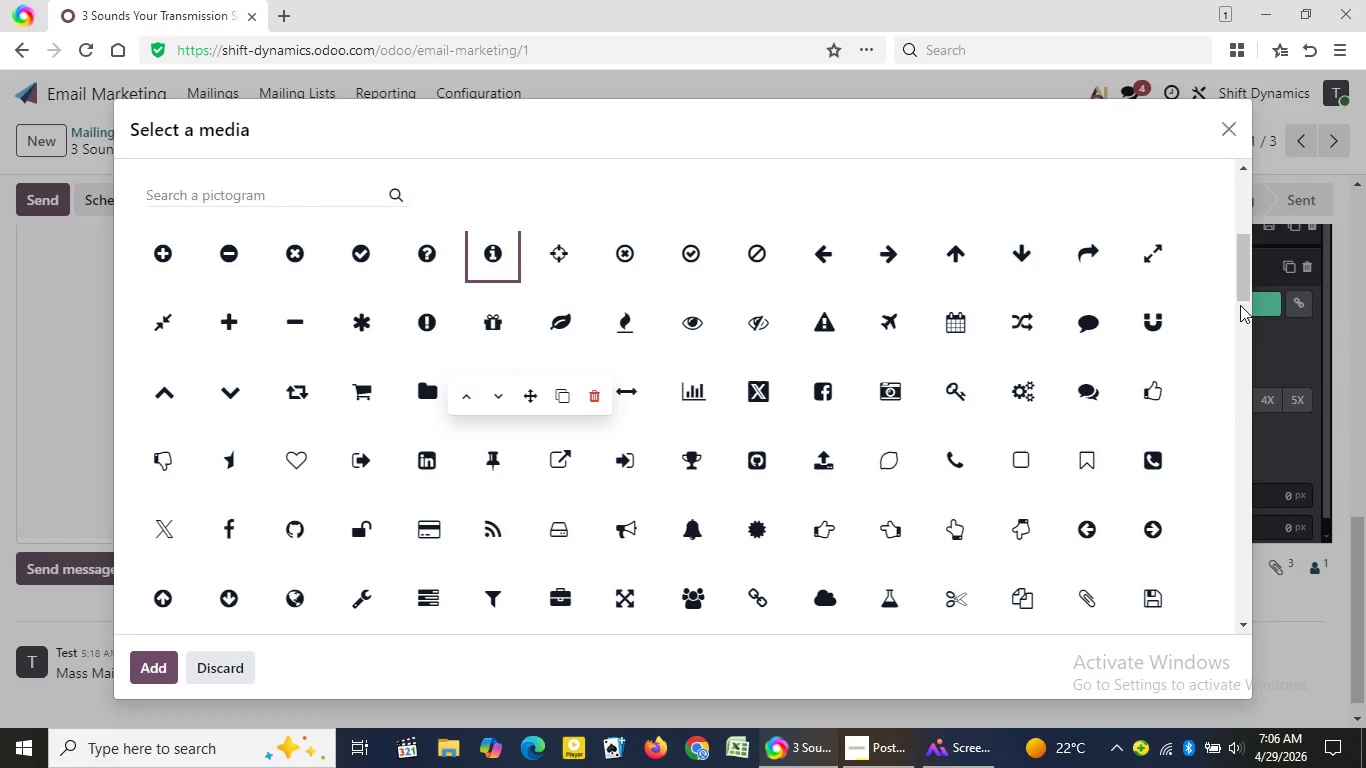 
wait(7.14)
 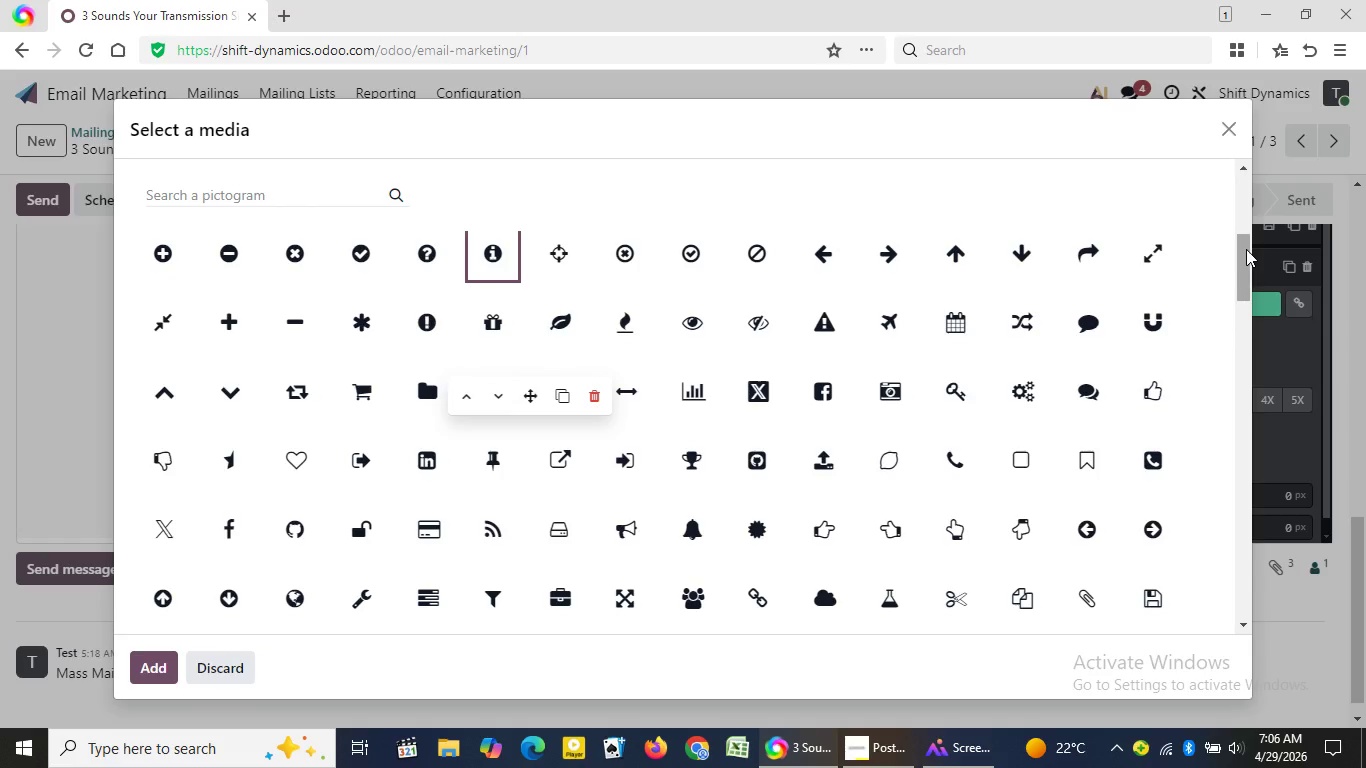 
left_click([1240, 305])
 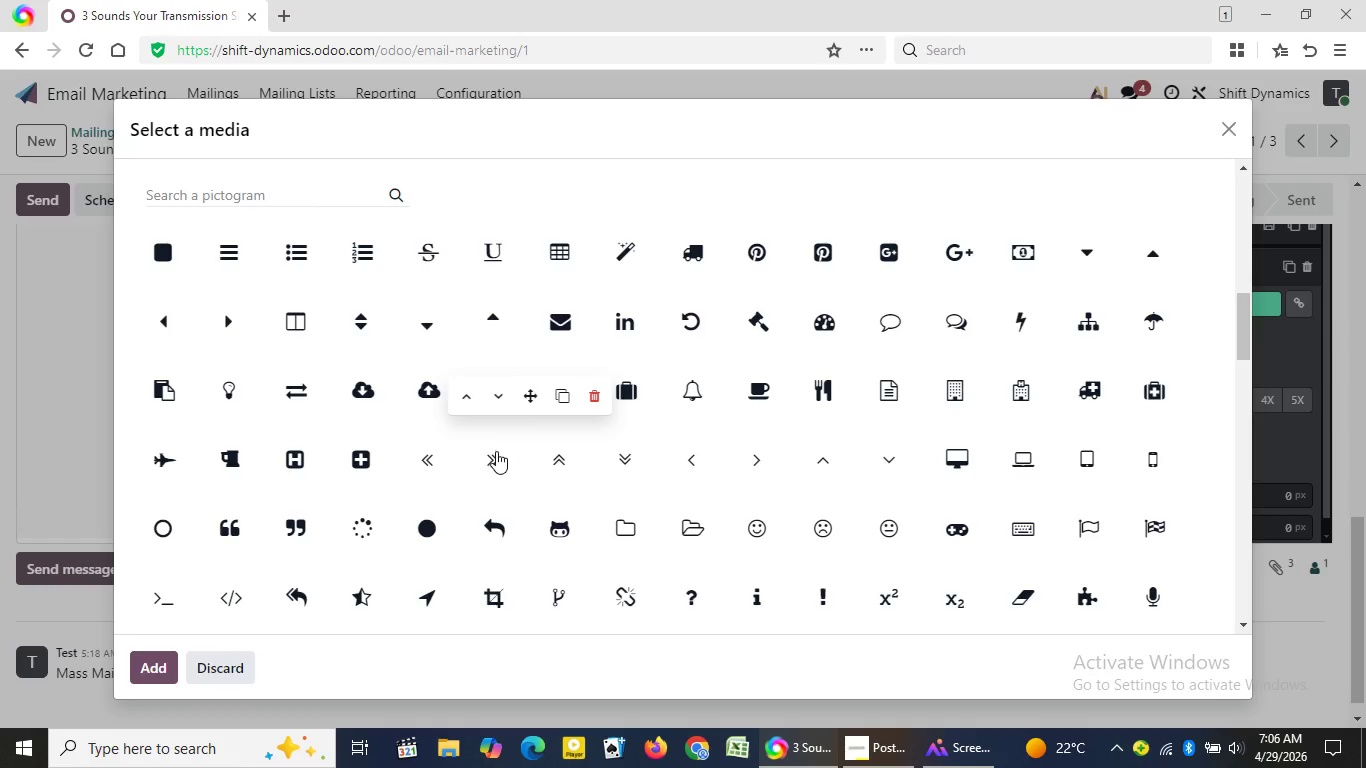 
left_click([496, 454])
 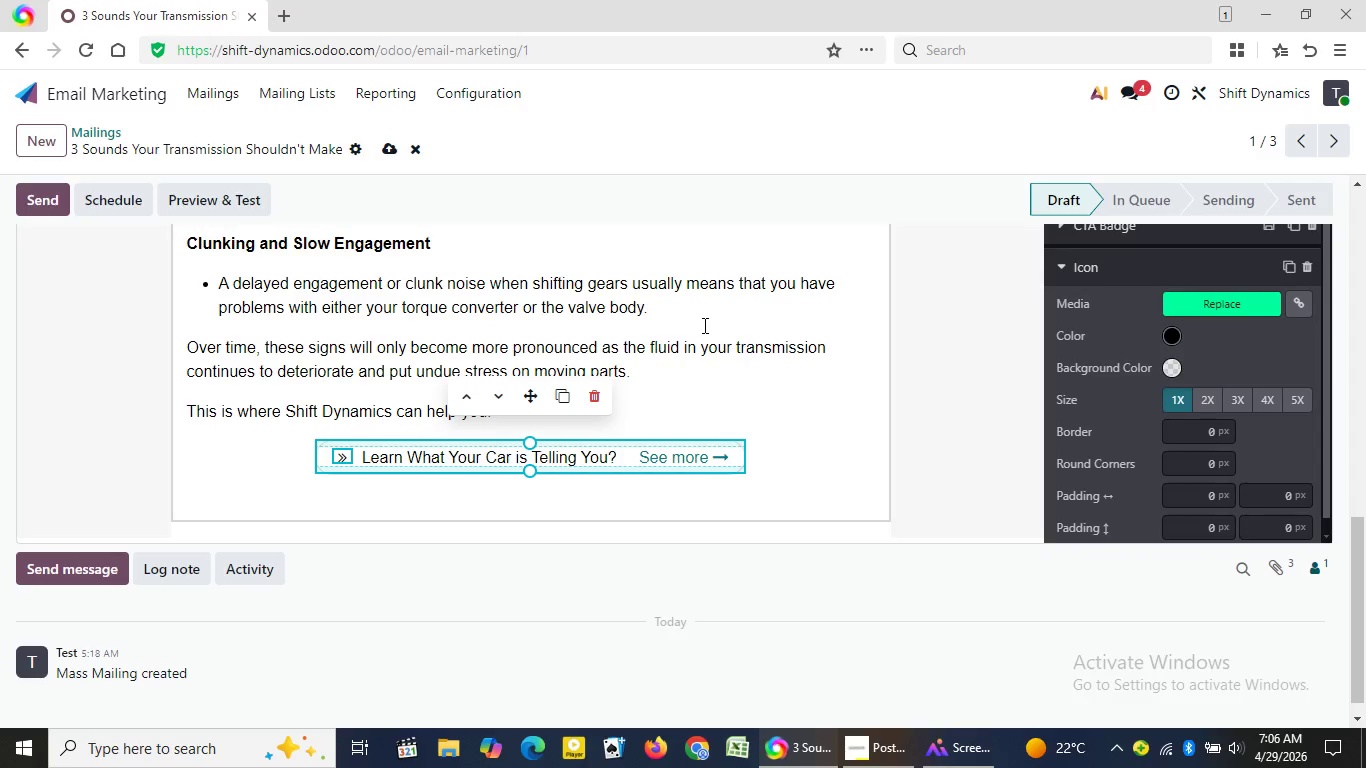 
left_click([703, 325])
 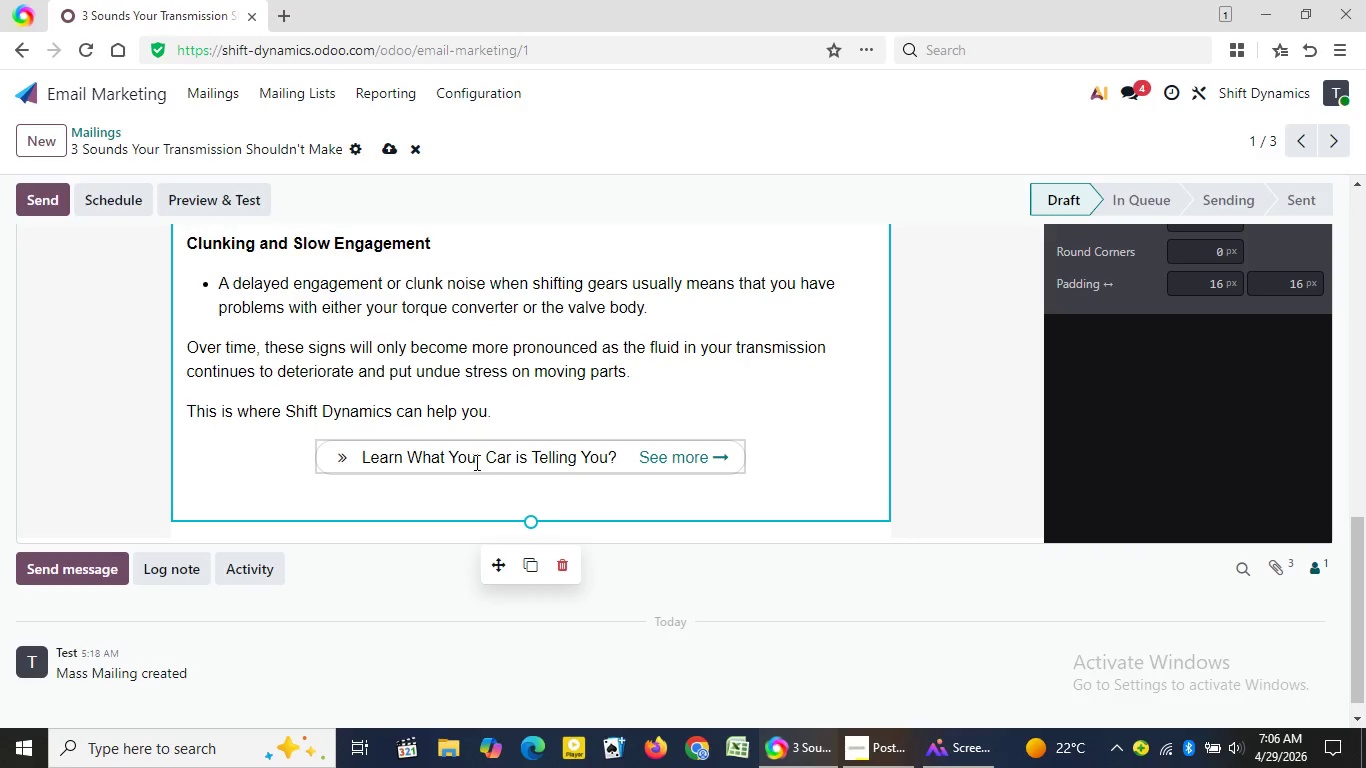 
double_click([475, 462])
 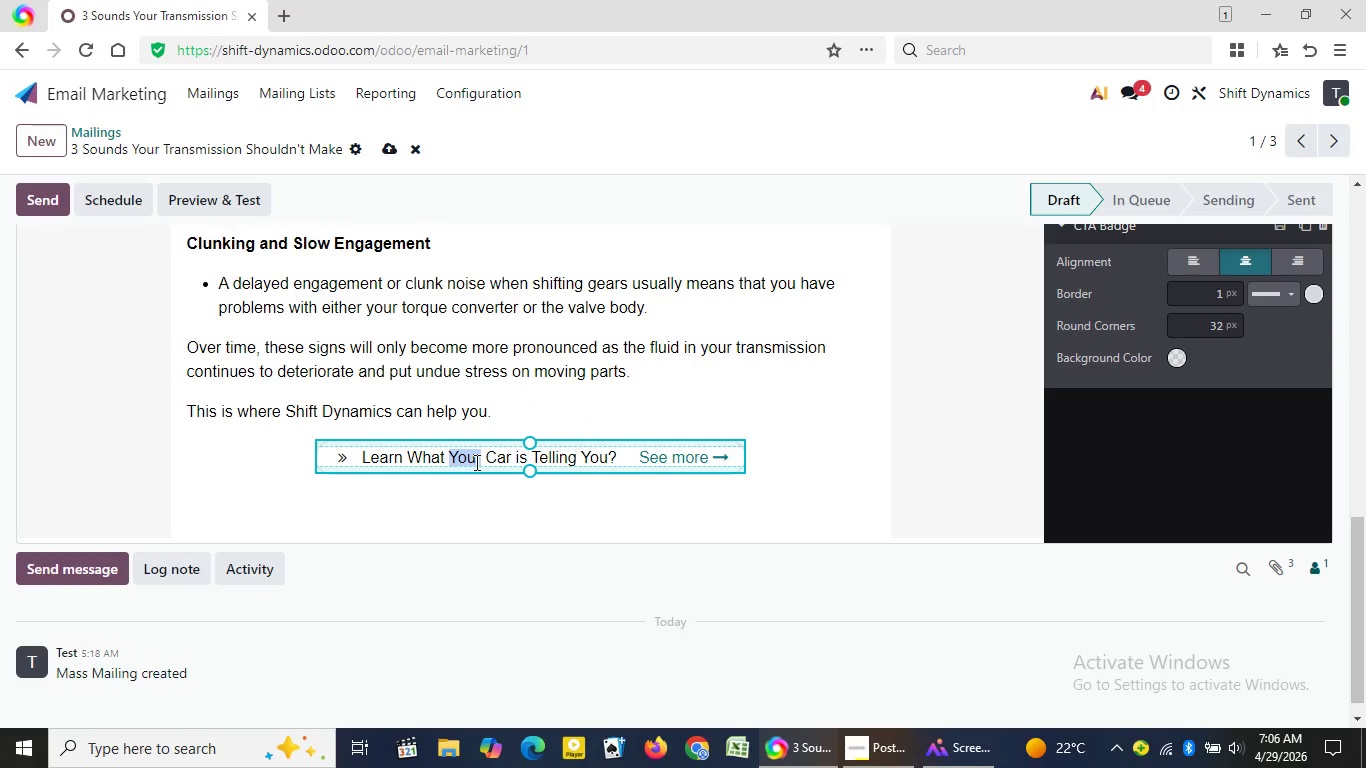 
left_click([475, 462])
 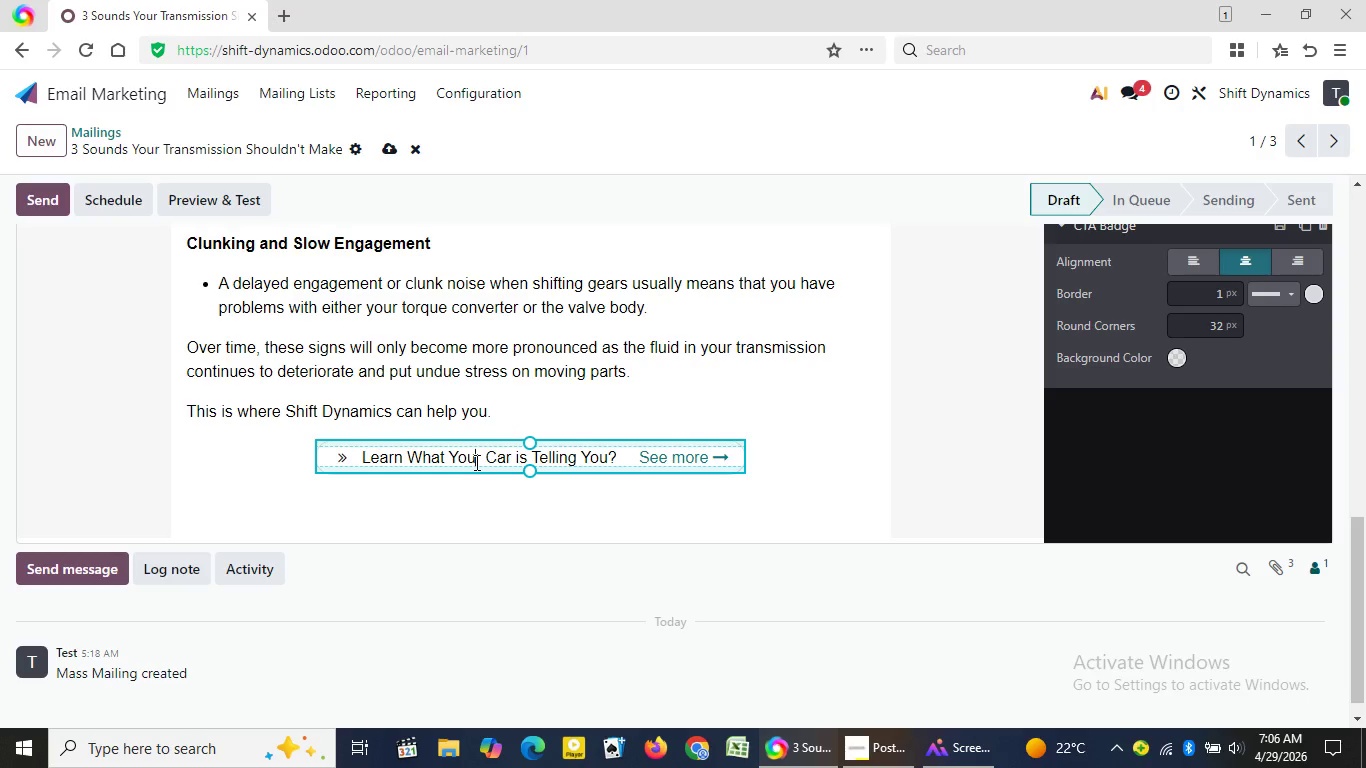 
left_click([475, 462])
 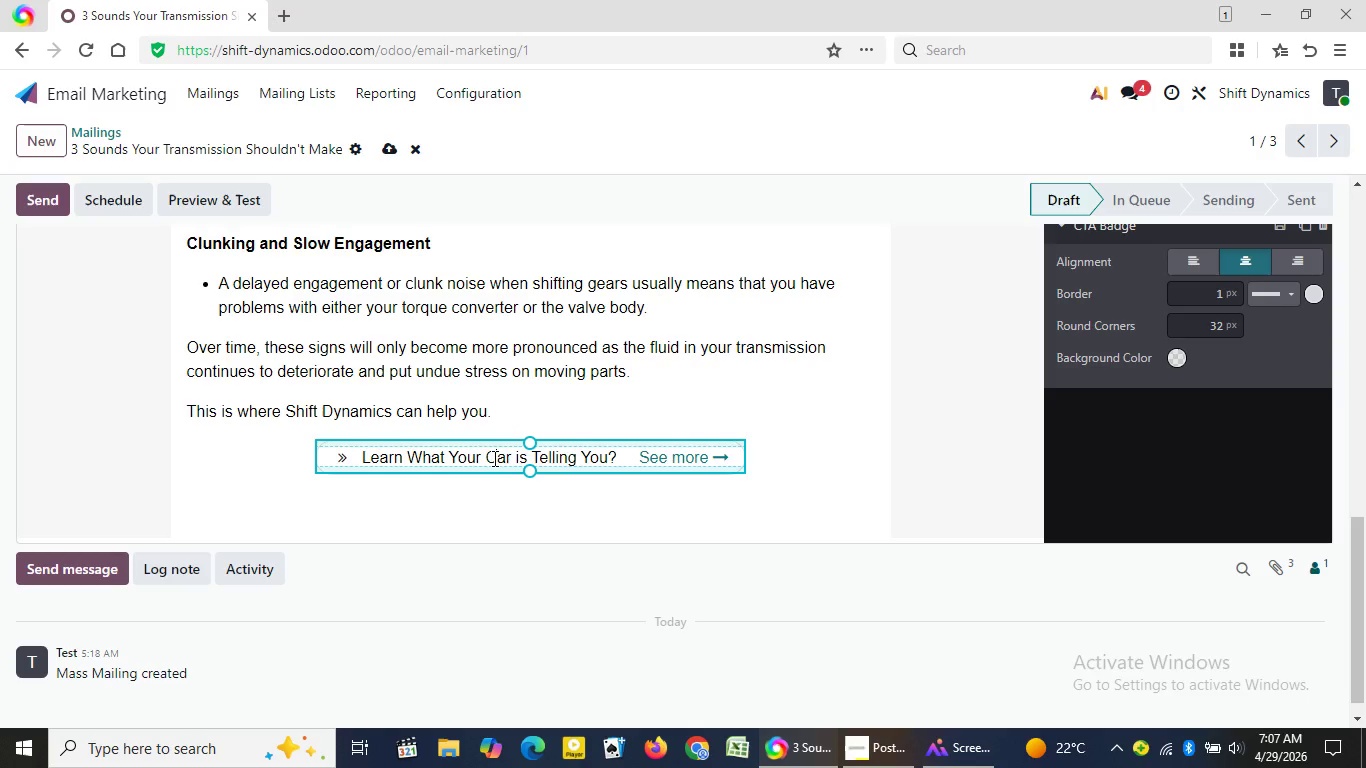 
double_click([493, 458])
 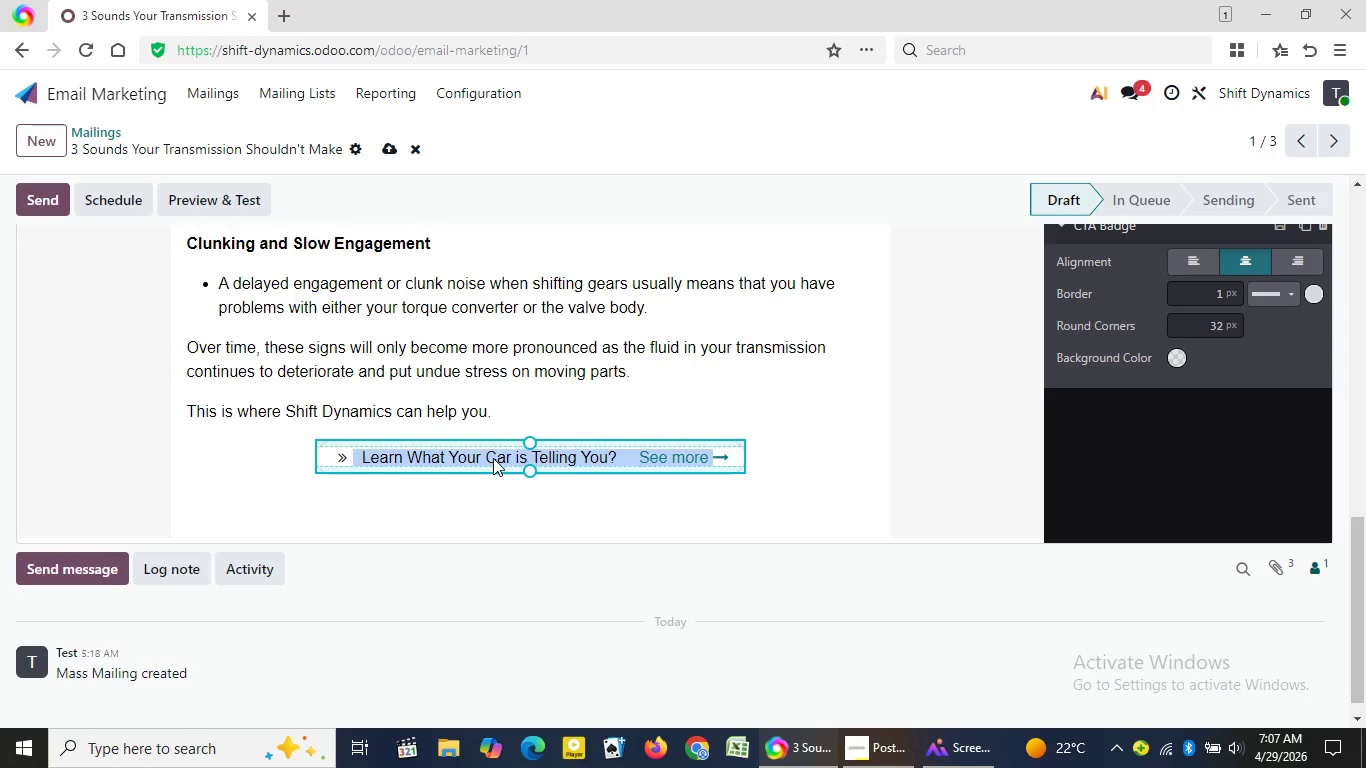 
triple_click([493, 458])
 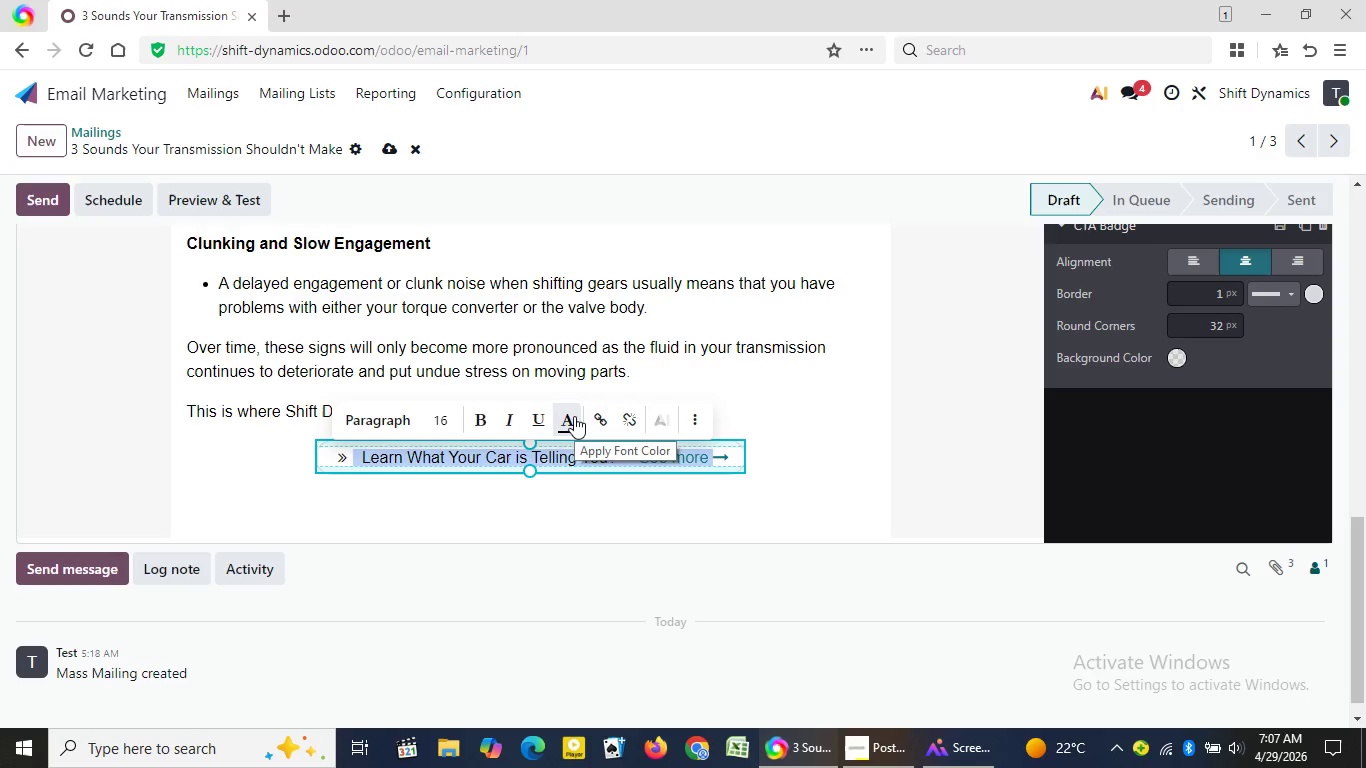 
left_click([574, 416])
 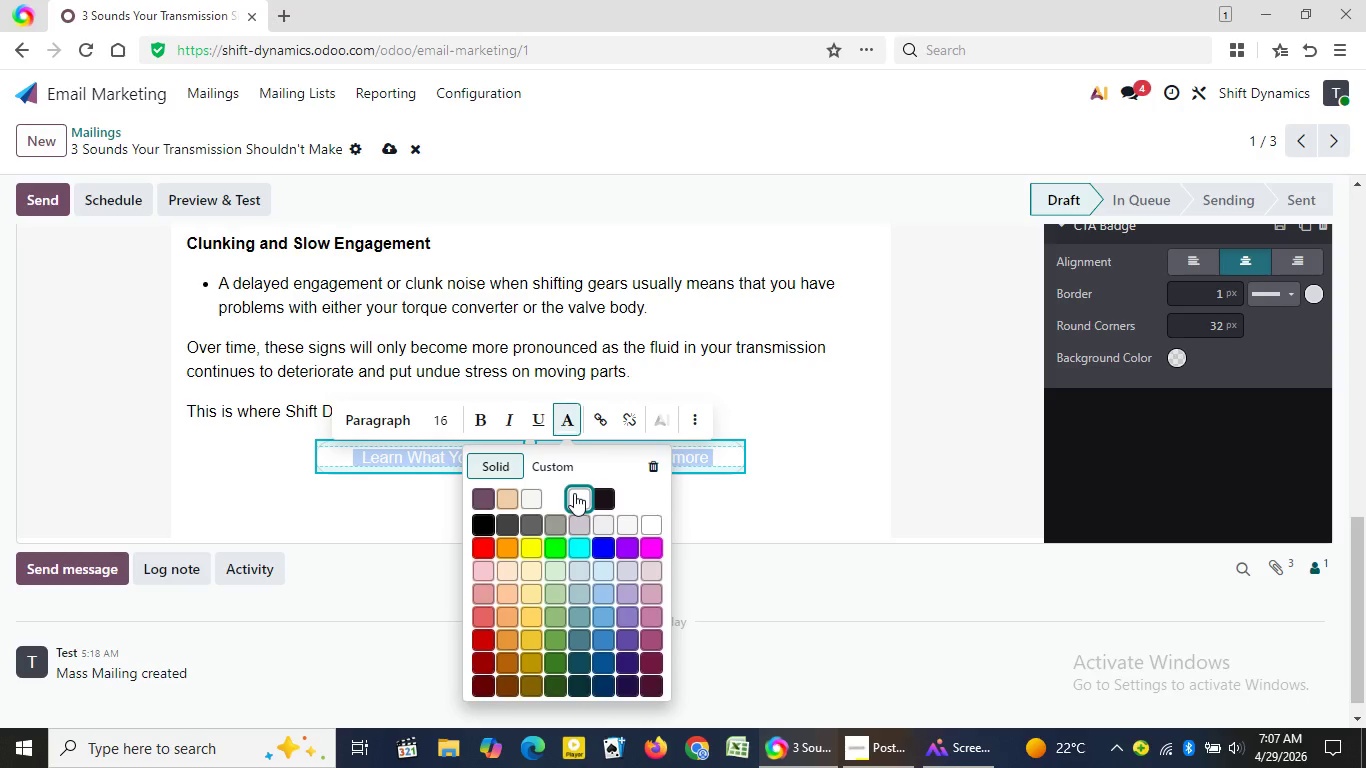 
left_click([574, 493])
 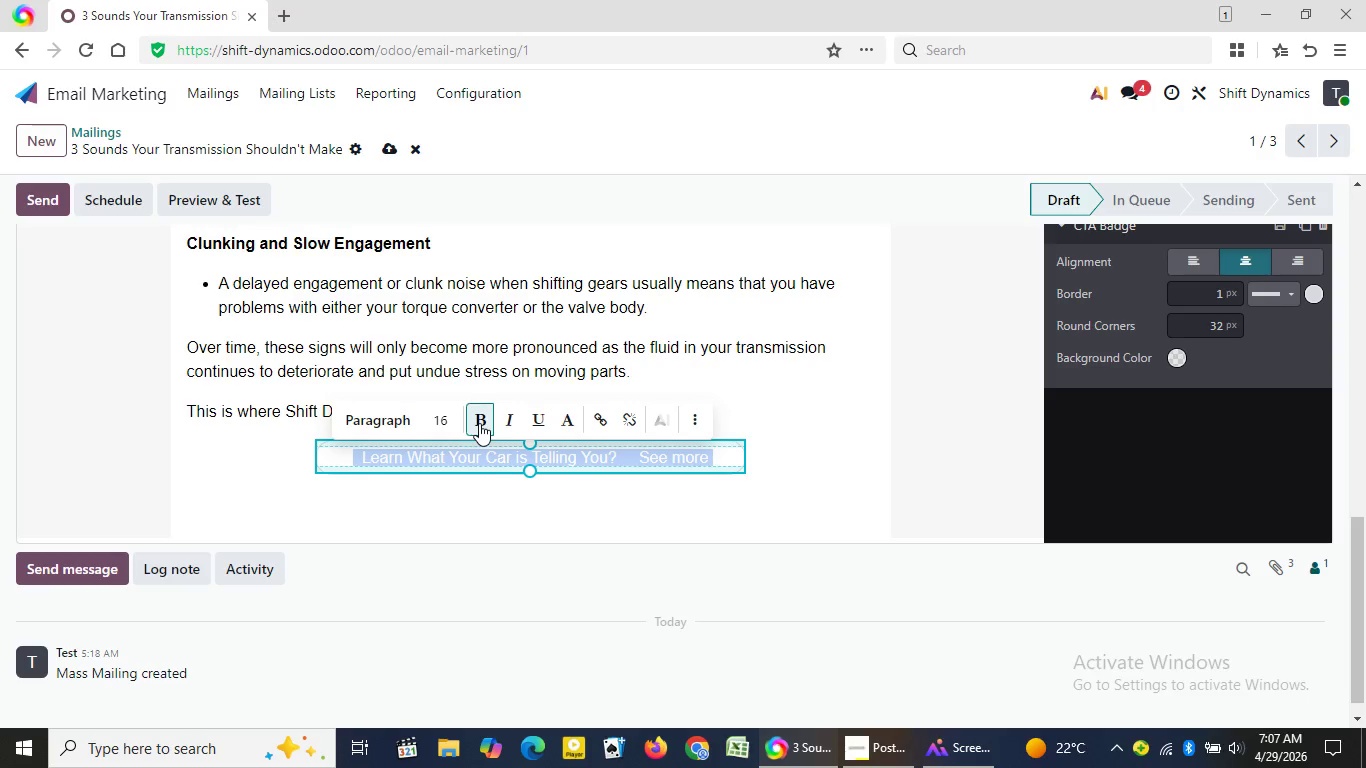 
left_click([479, 423])
 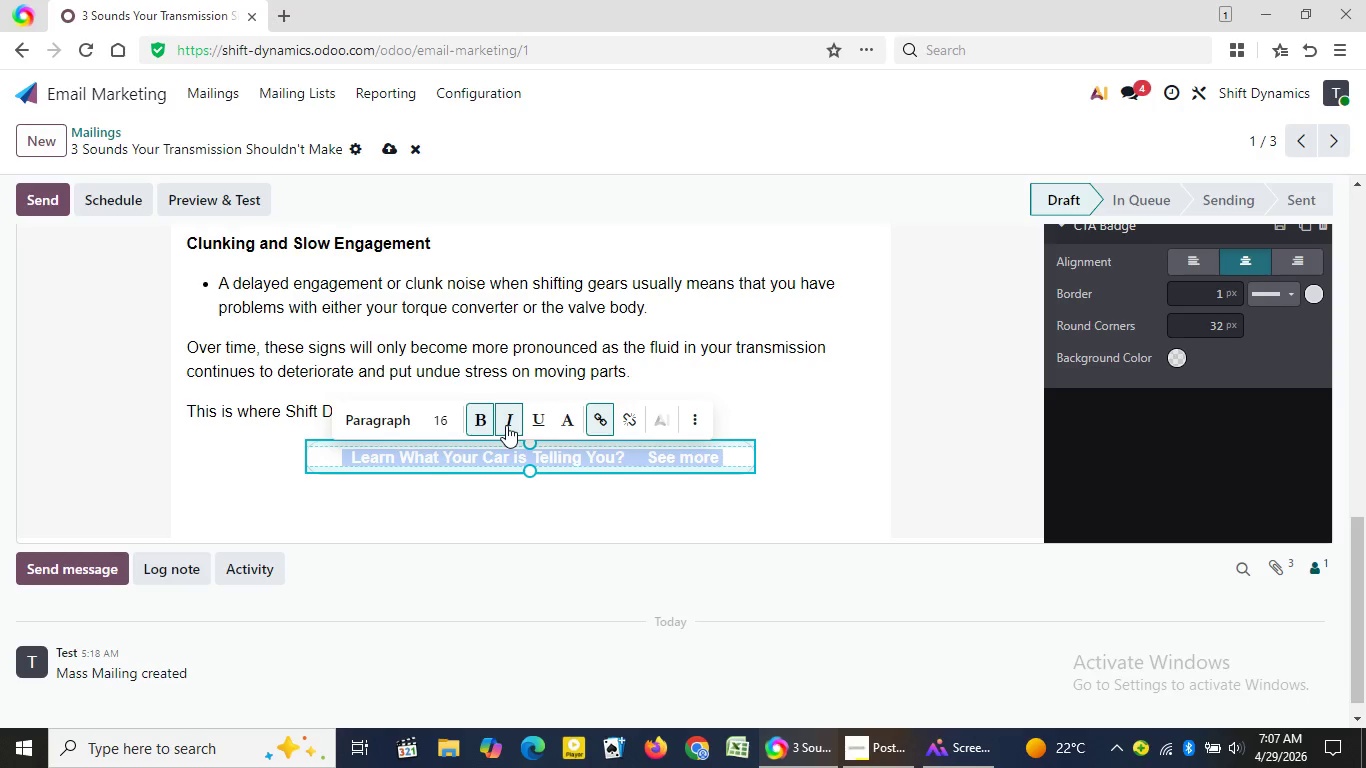 
left_click([506, 425])
 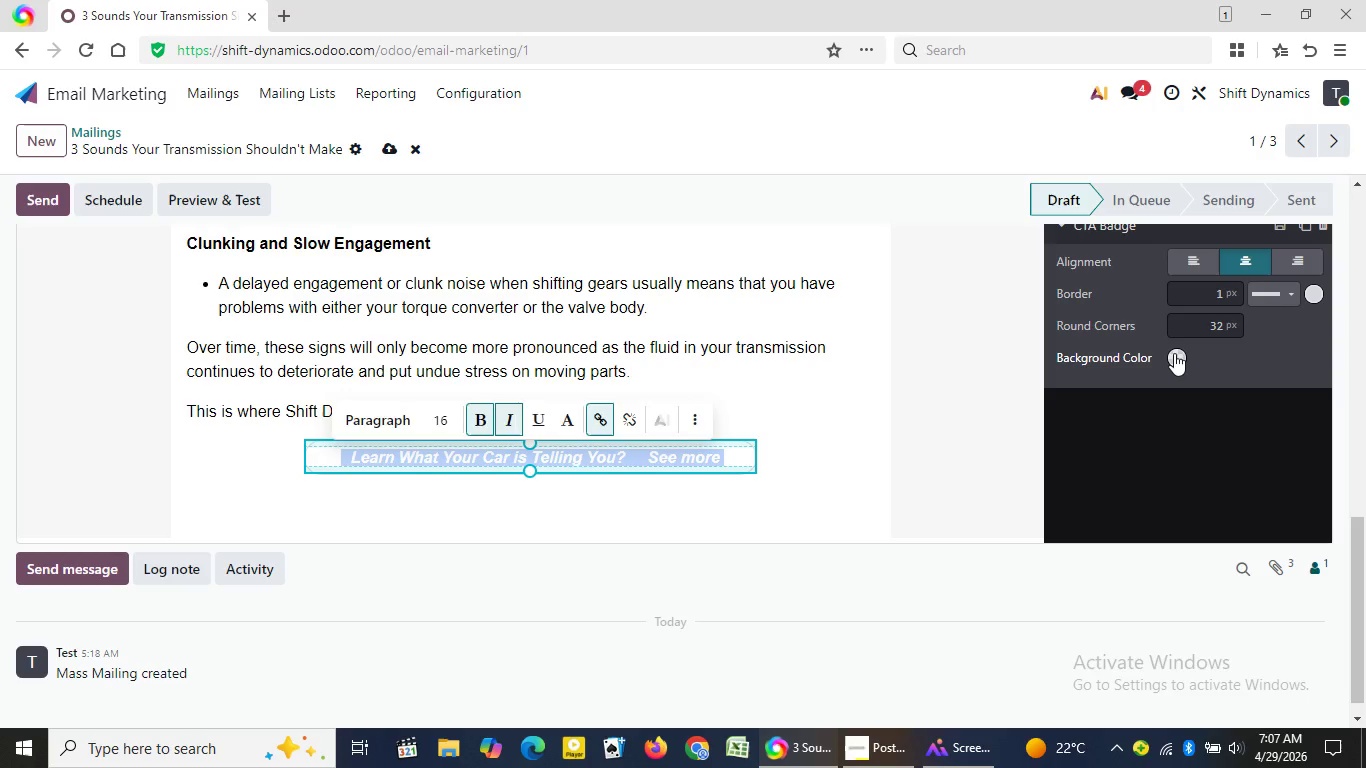 
left_click([1174, 353])
 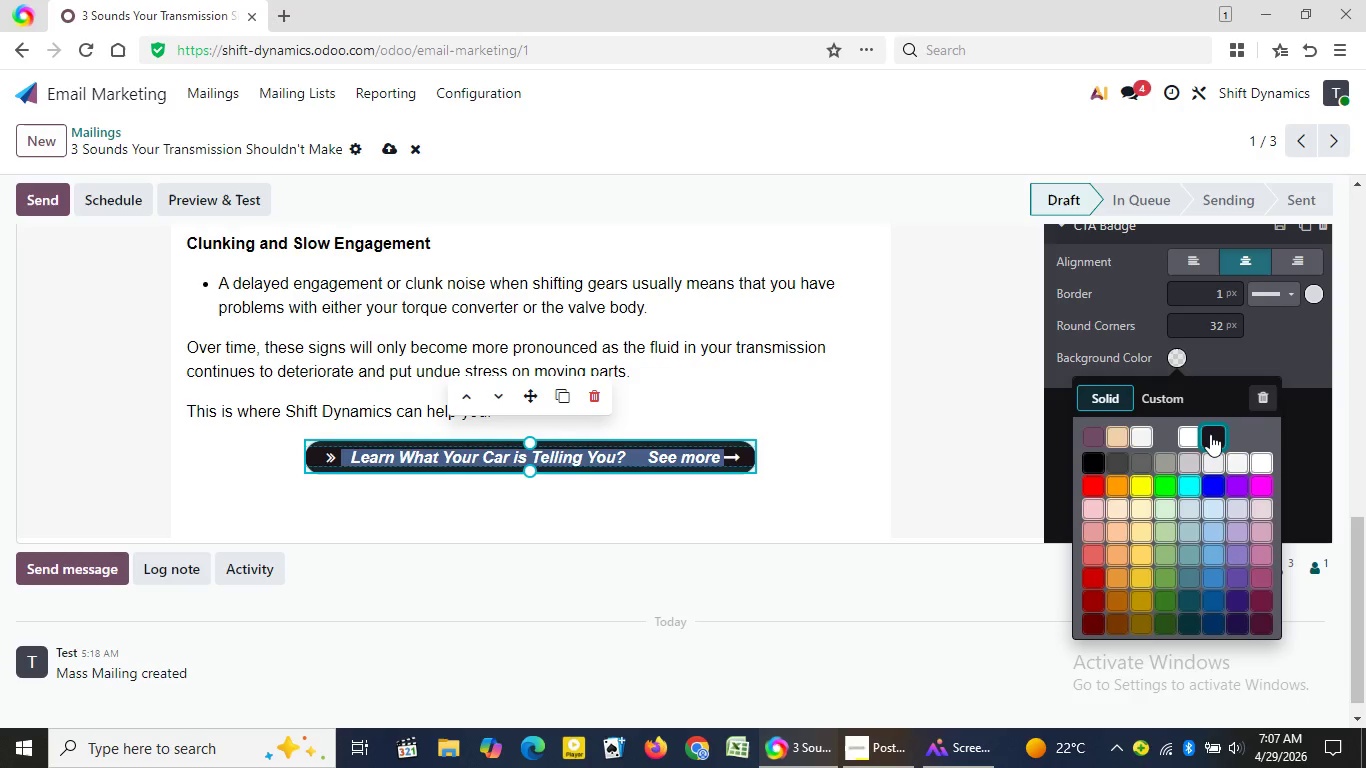 
left_click([1210, 434])
 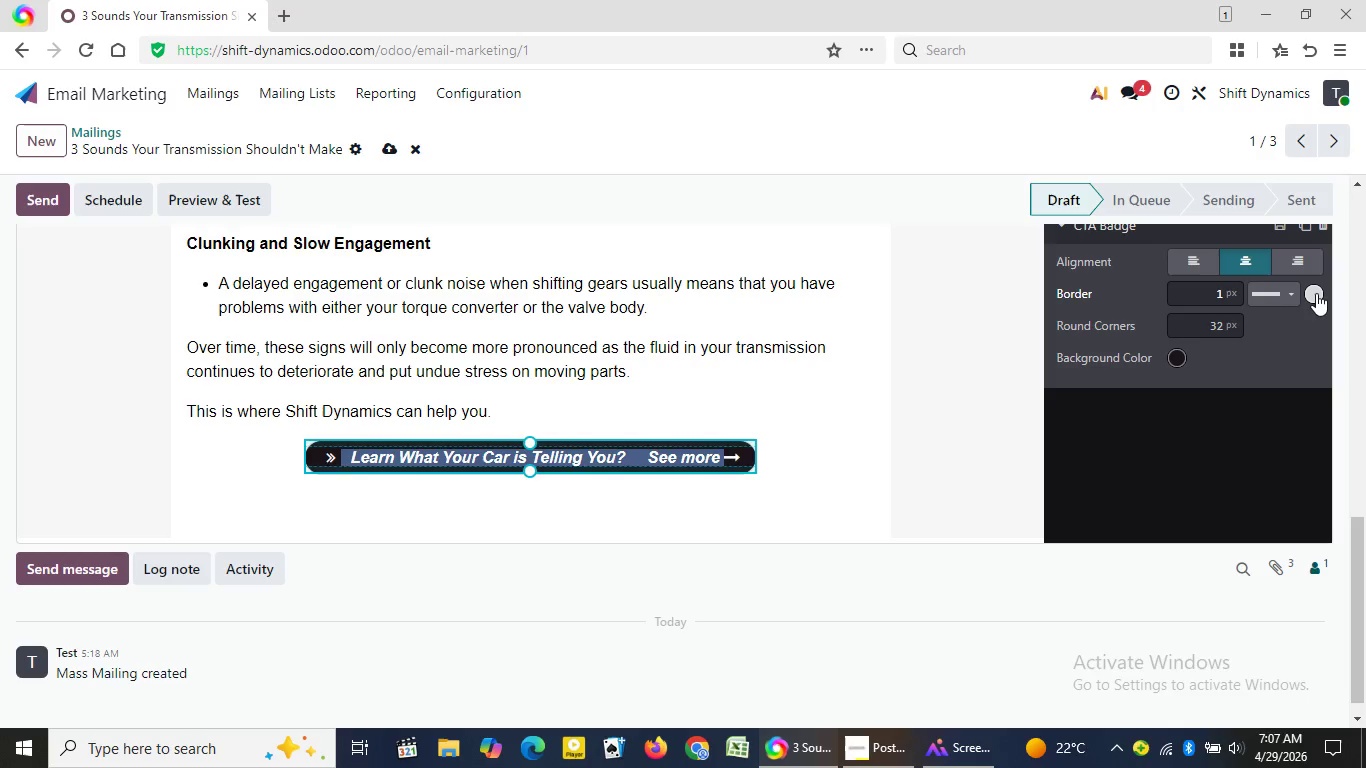 
left_click([1316, 293])
 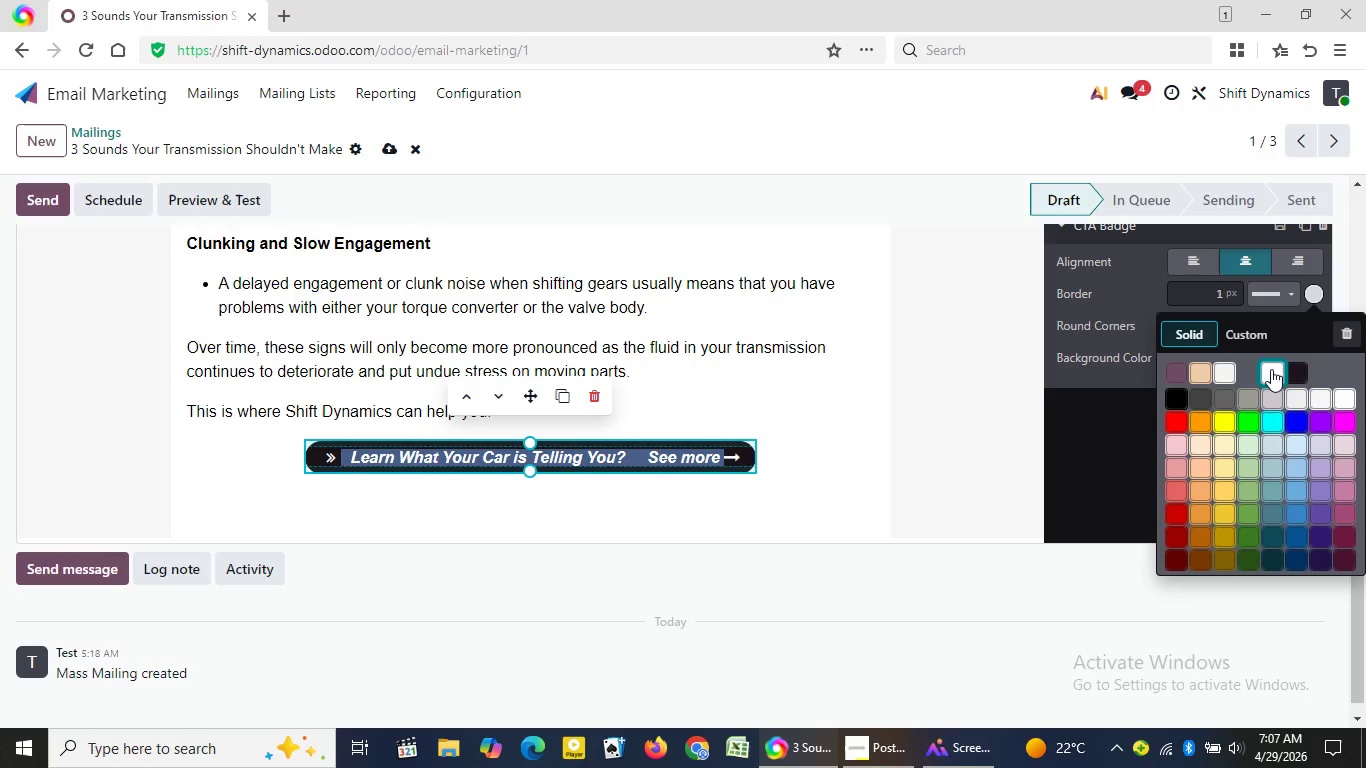 
left_click([1271, 369])
 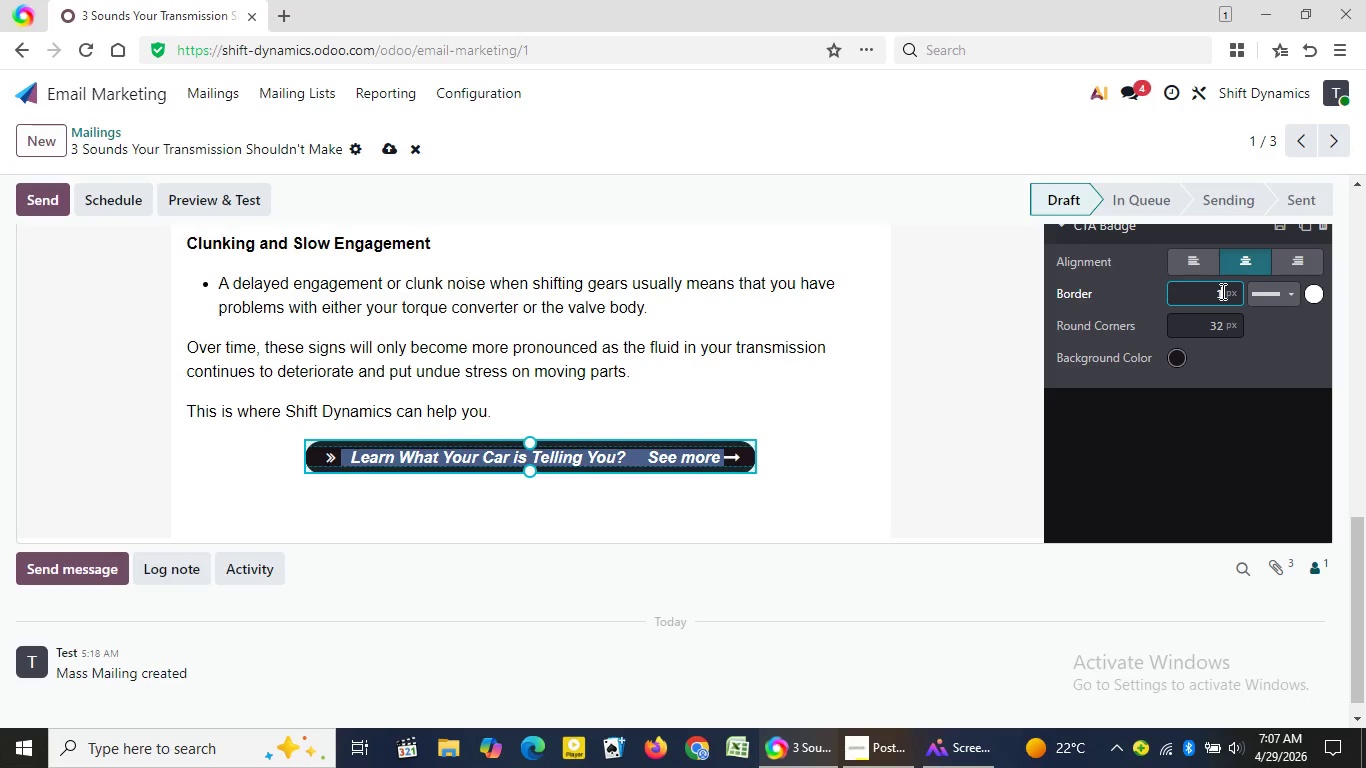 
left_click([1221, 291])
 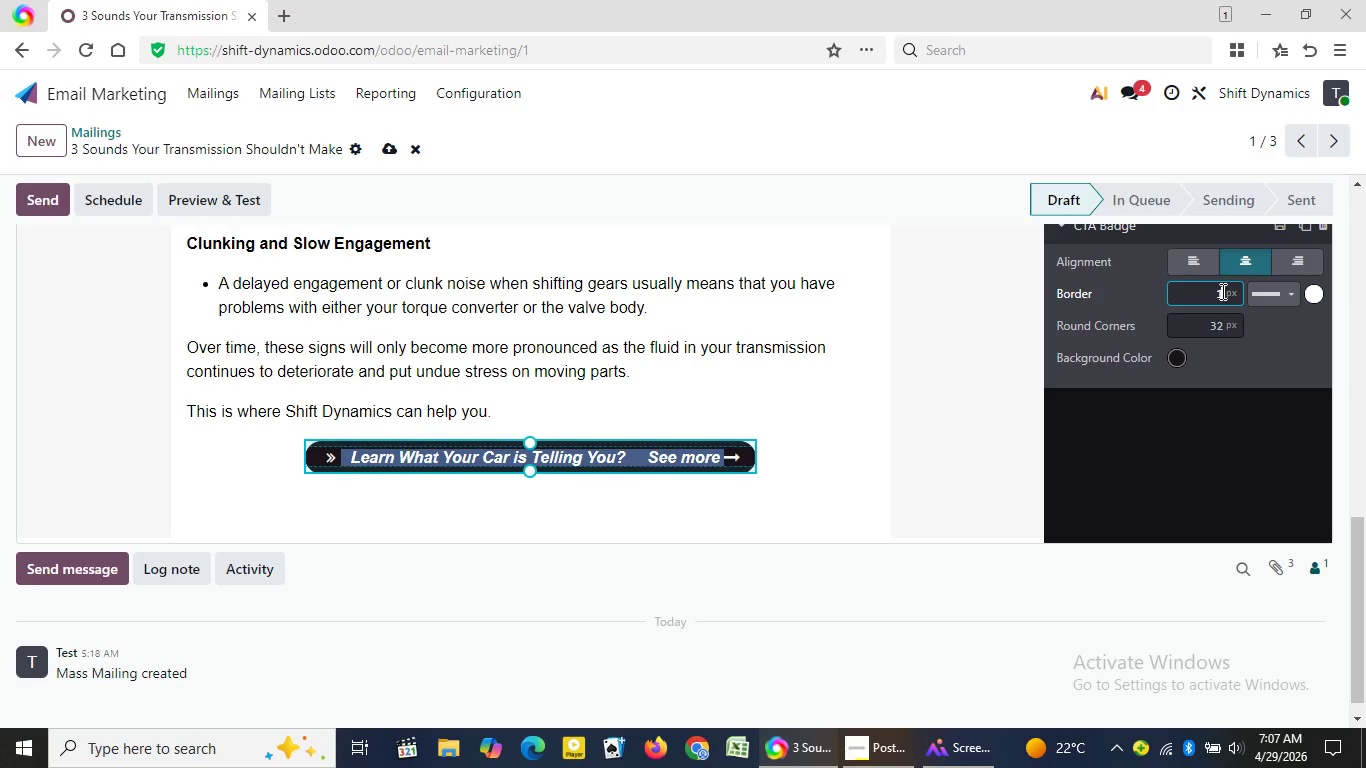 
key(Backspace)
 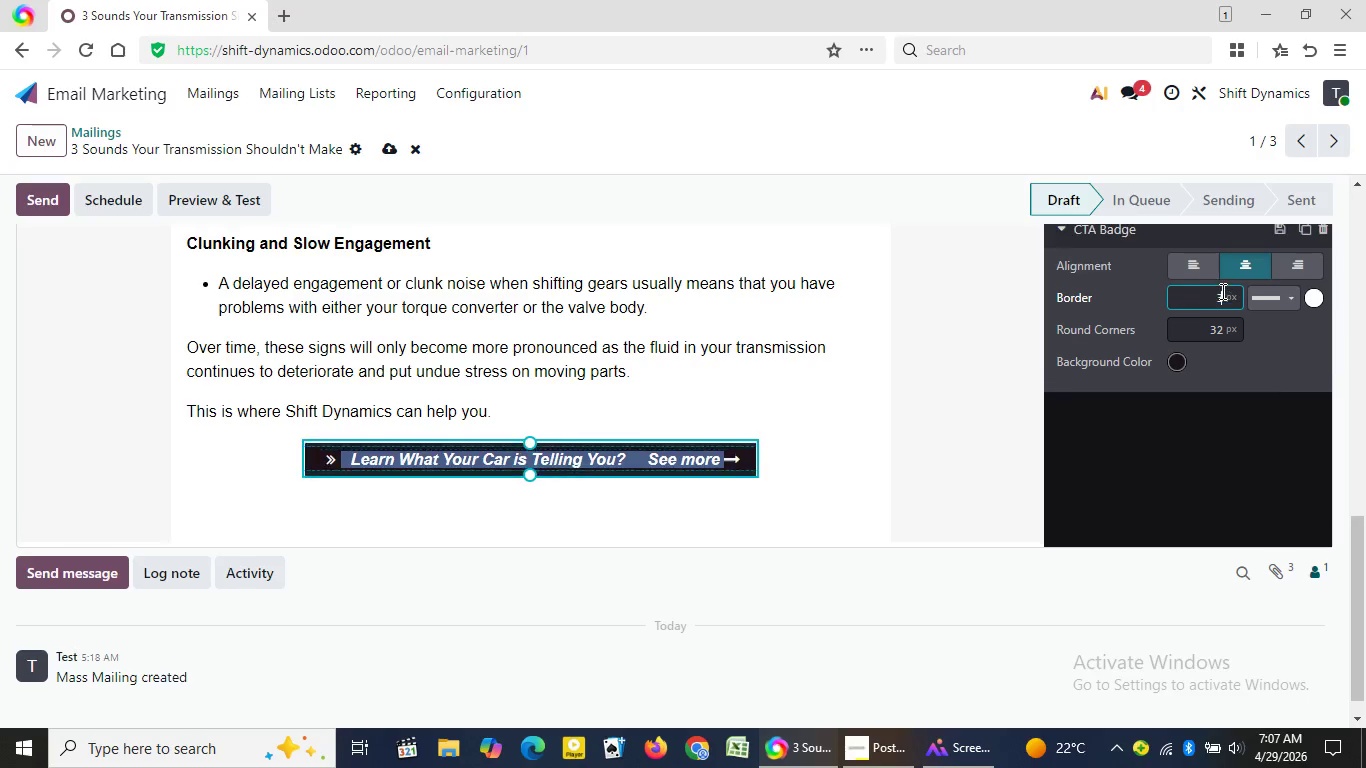 
key(Numpad3)
 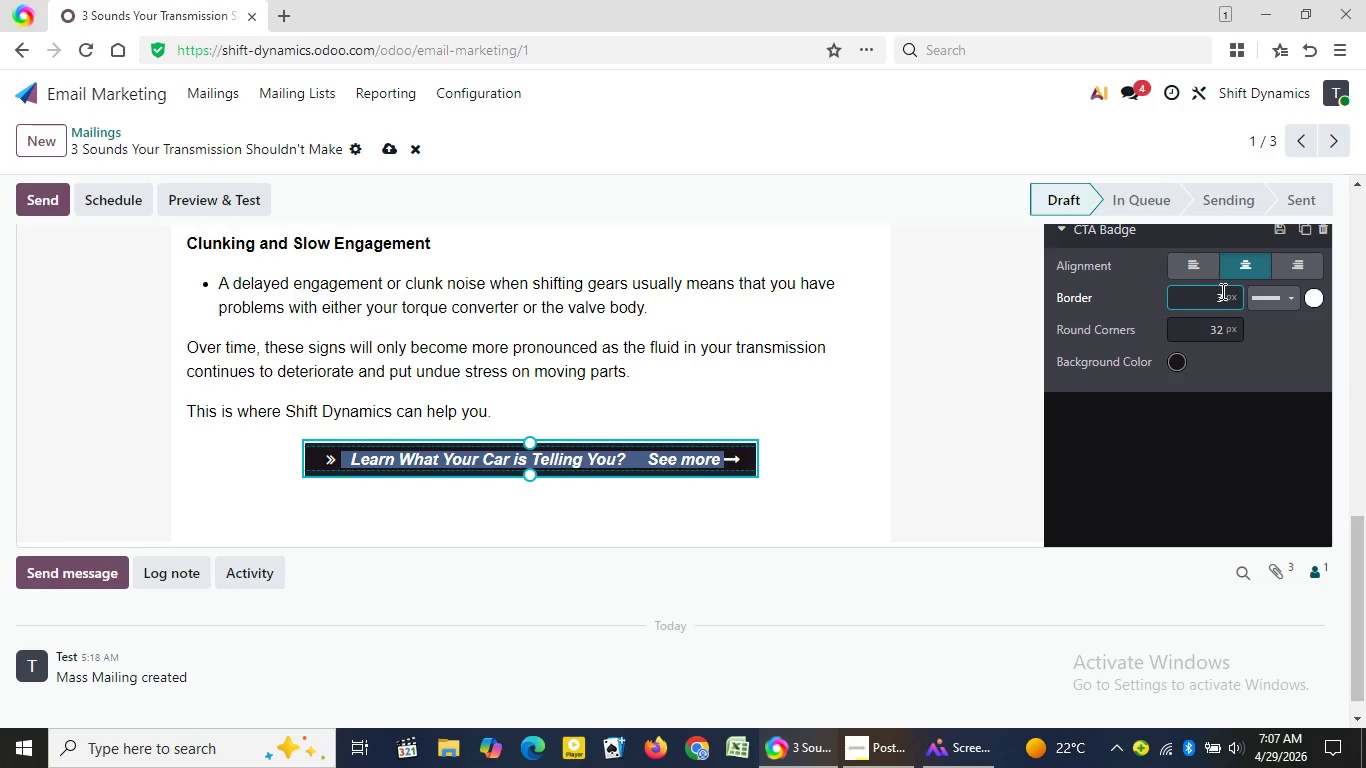 
key(Backspace)
 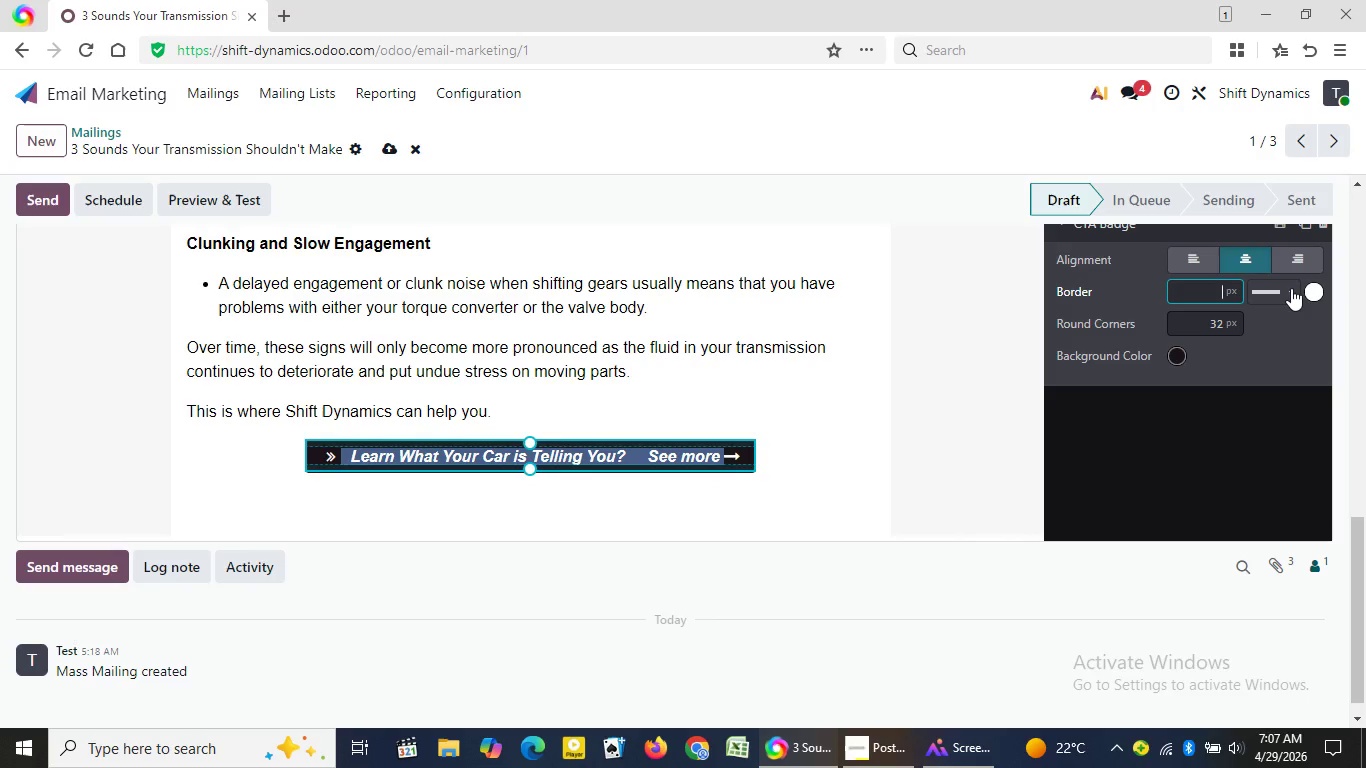 
left_click([1291, 288])
 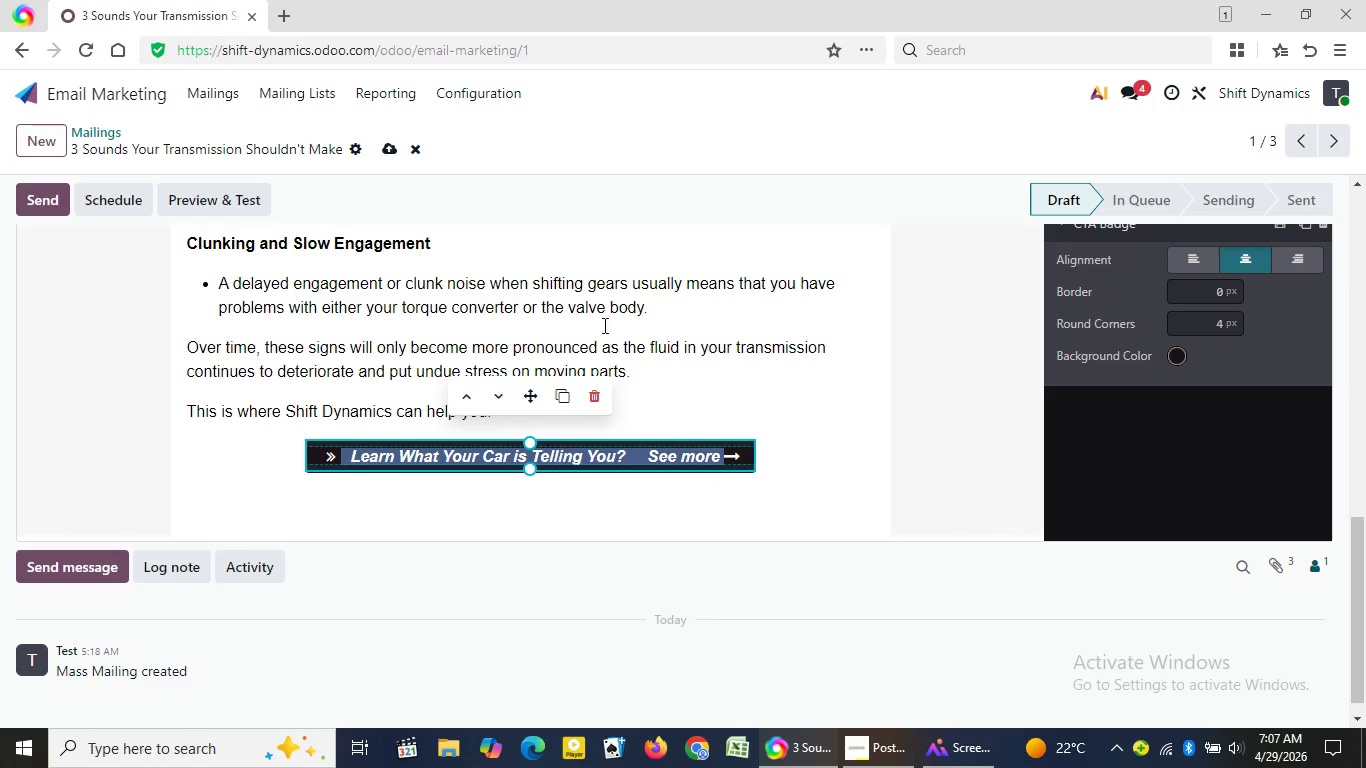 
left_click([614, 324])
 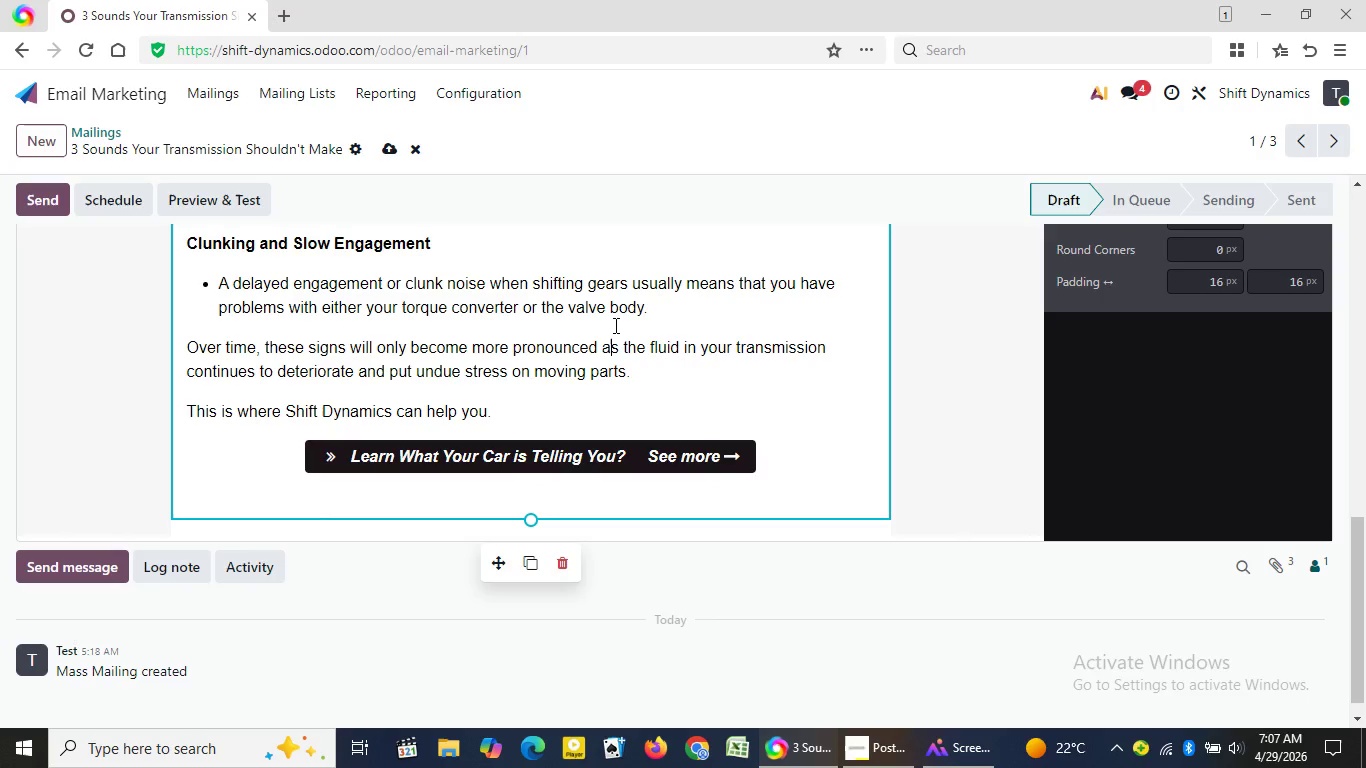 
left_click([614, 325])
 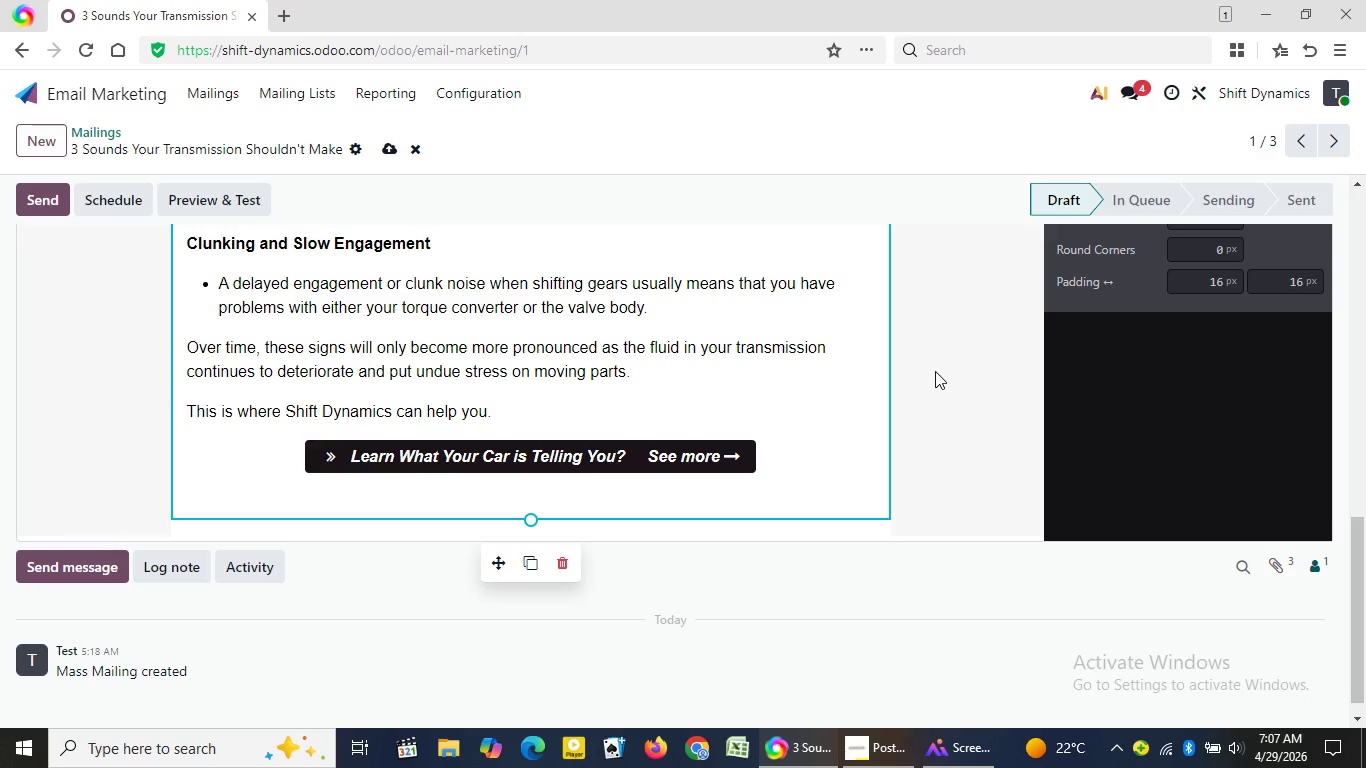 
left_click([947, 371])
 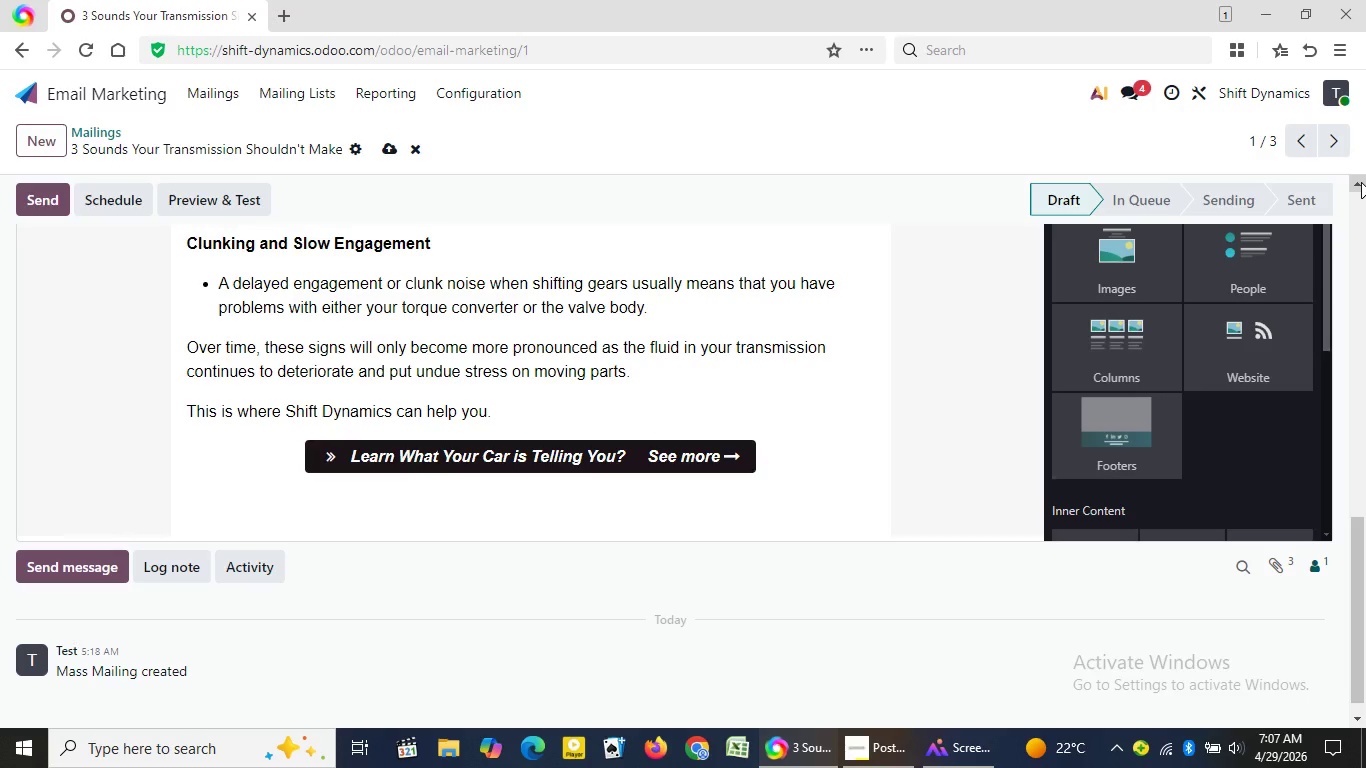 
double_click([1361, 182])
 